 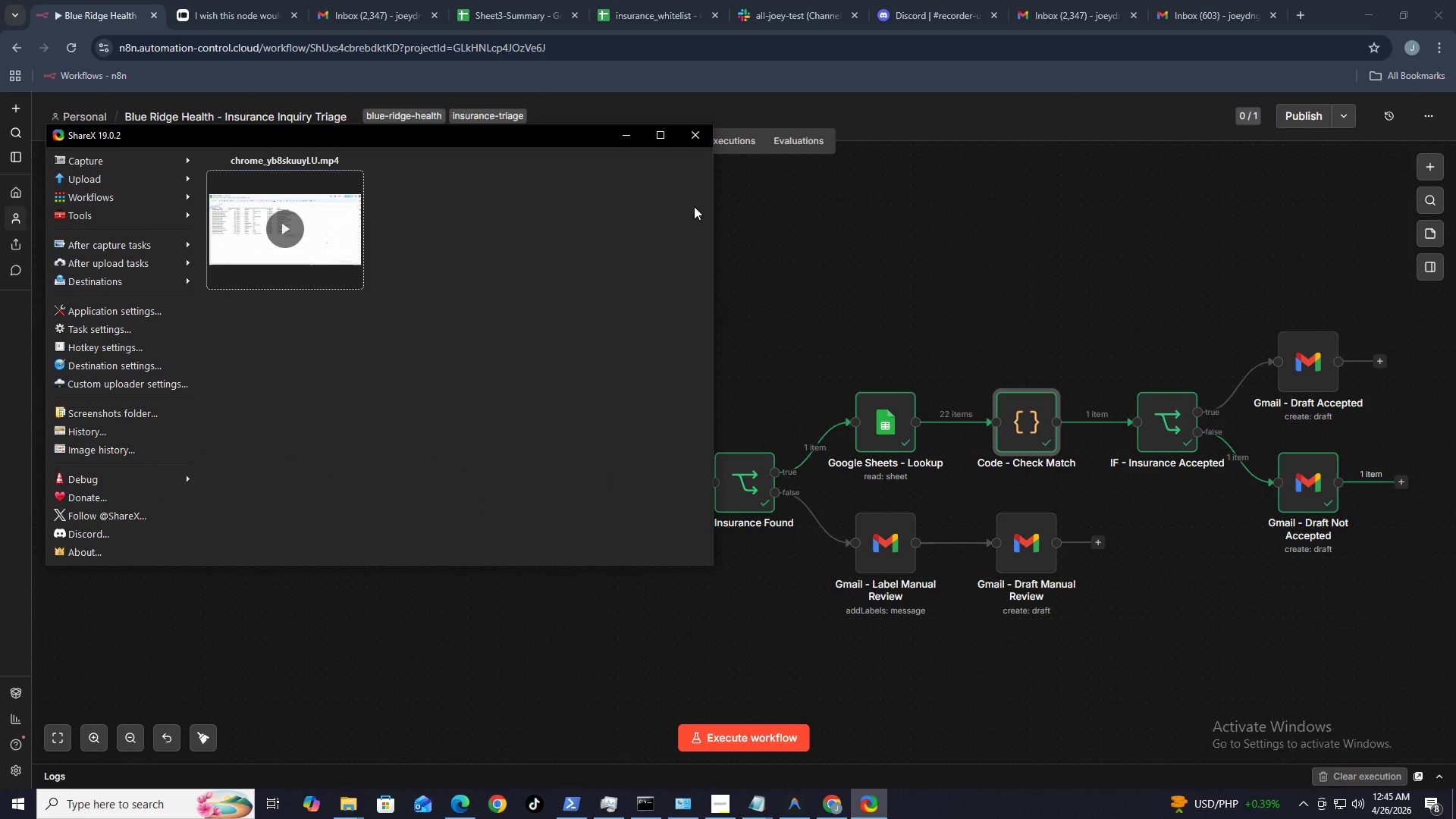 
key(Delete)
 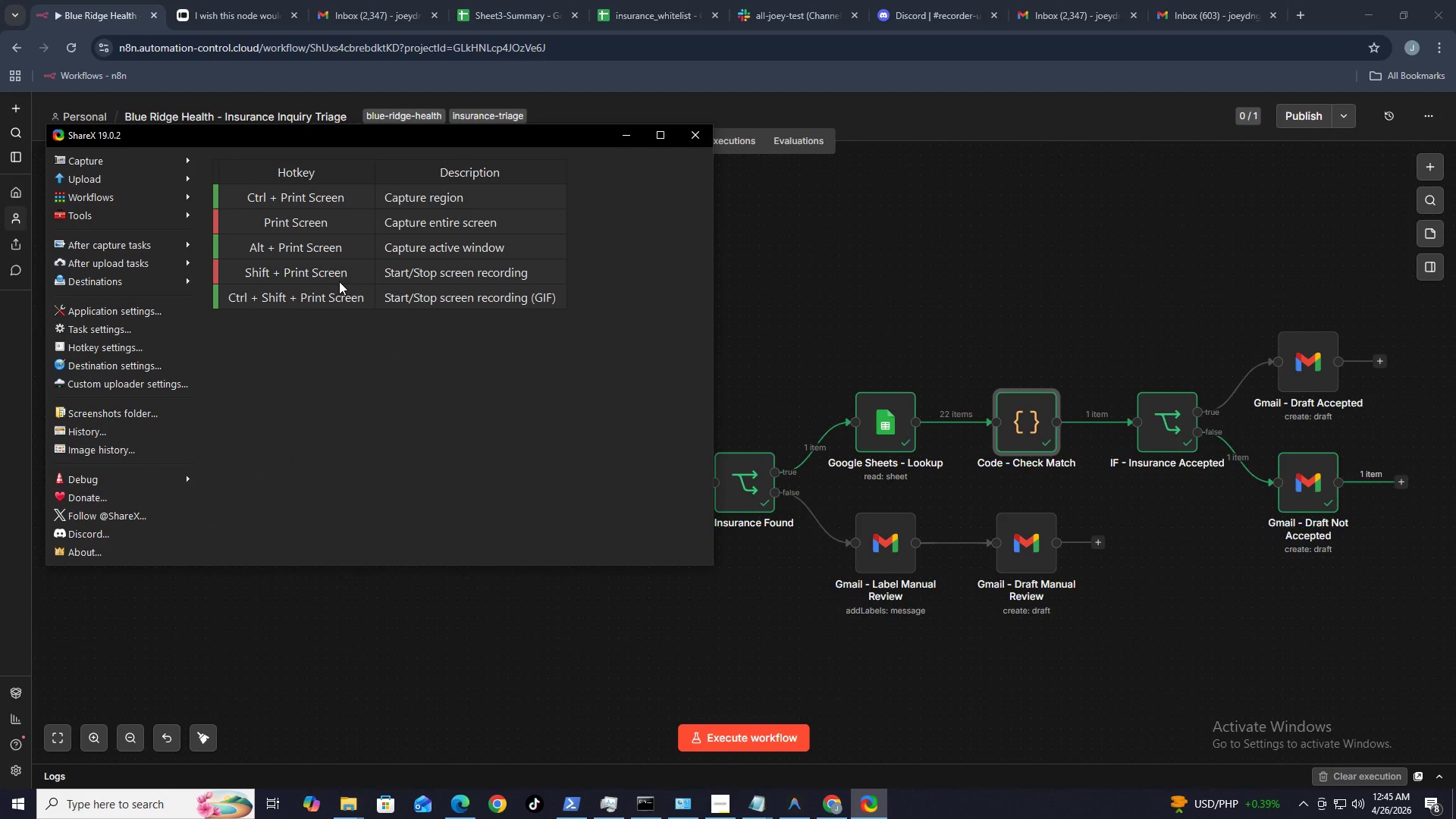 
left_click([336, 278])
 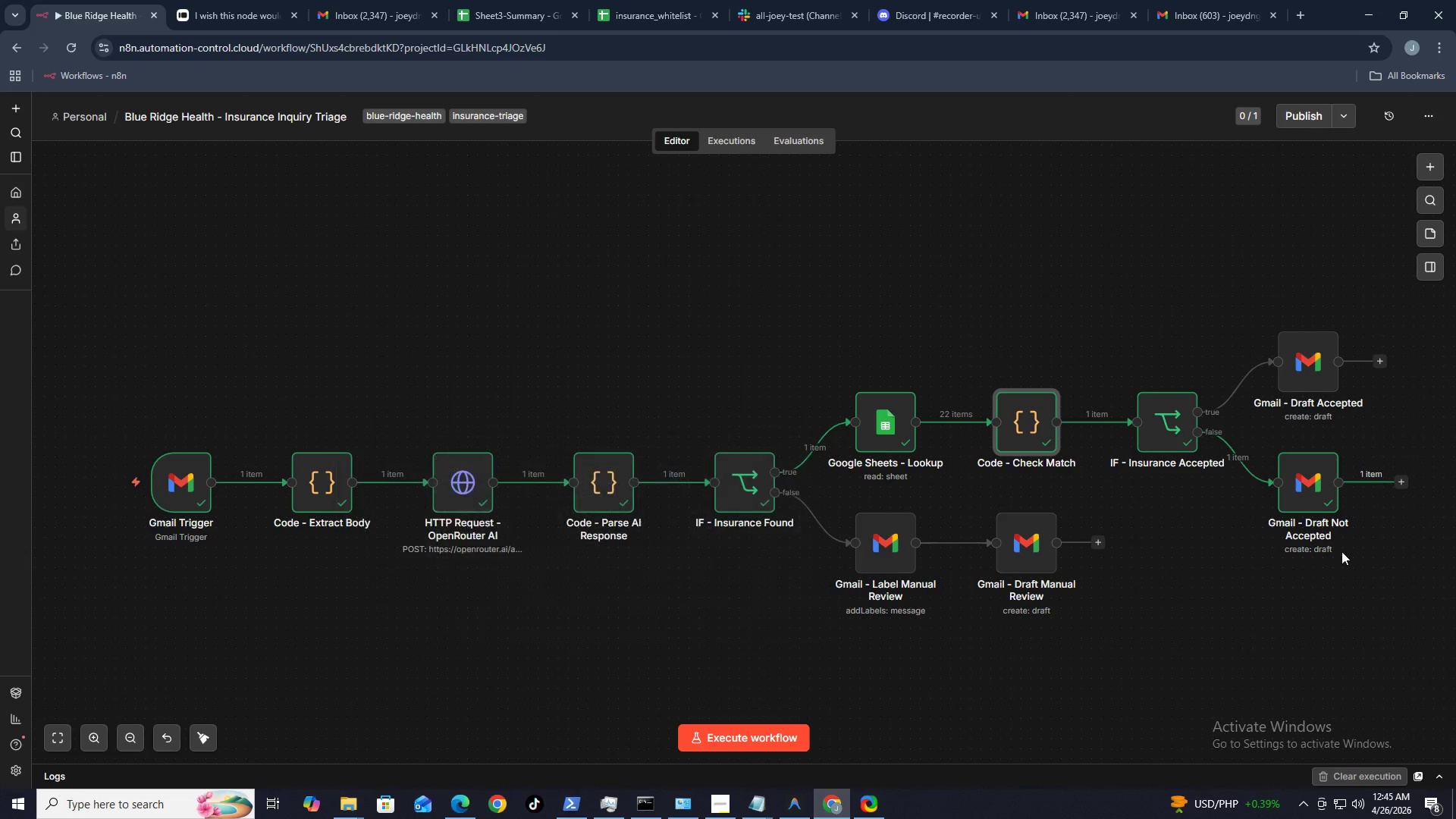 
left_click([1307, 805])
 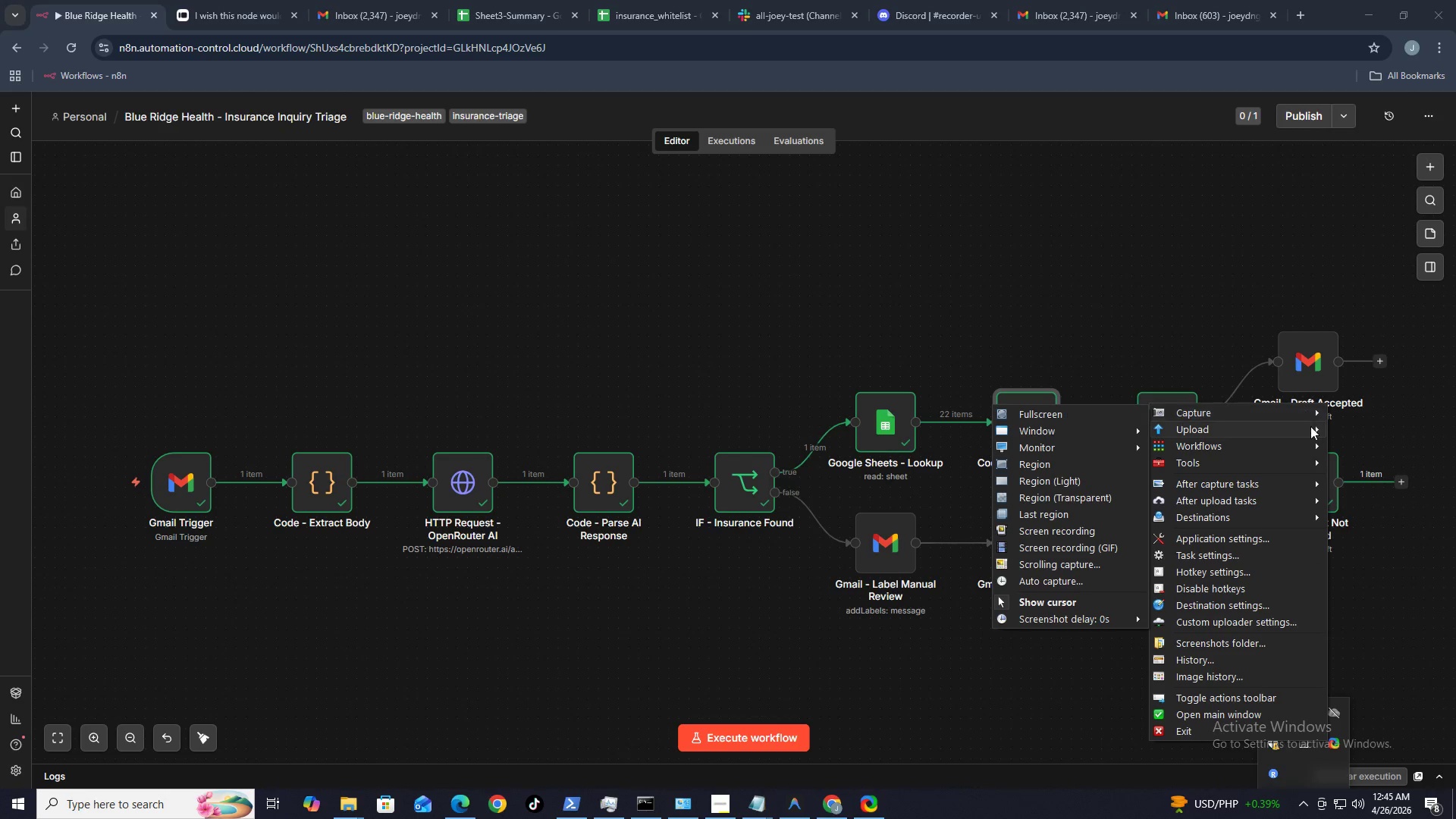 
wait(7.19)
 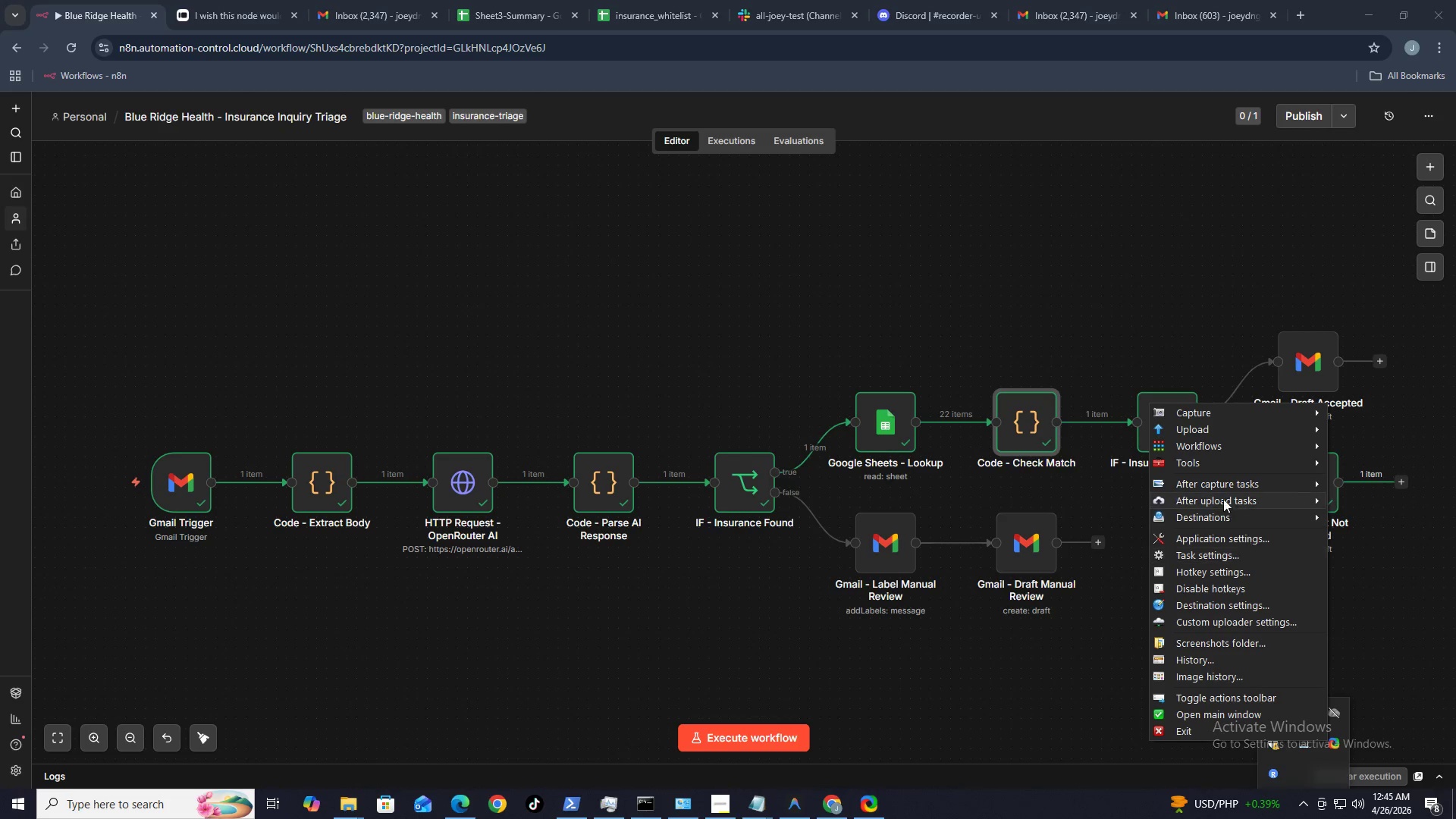 
left_click([1059, 533])
 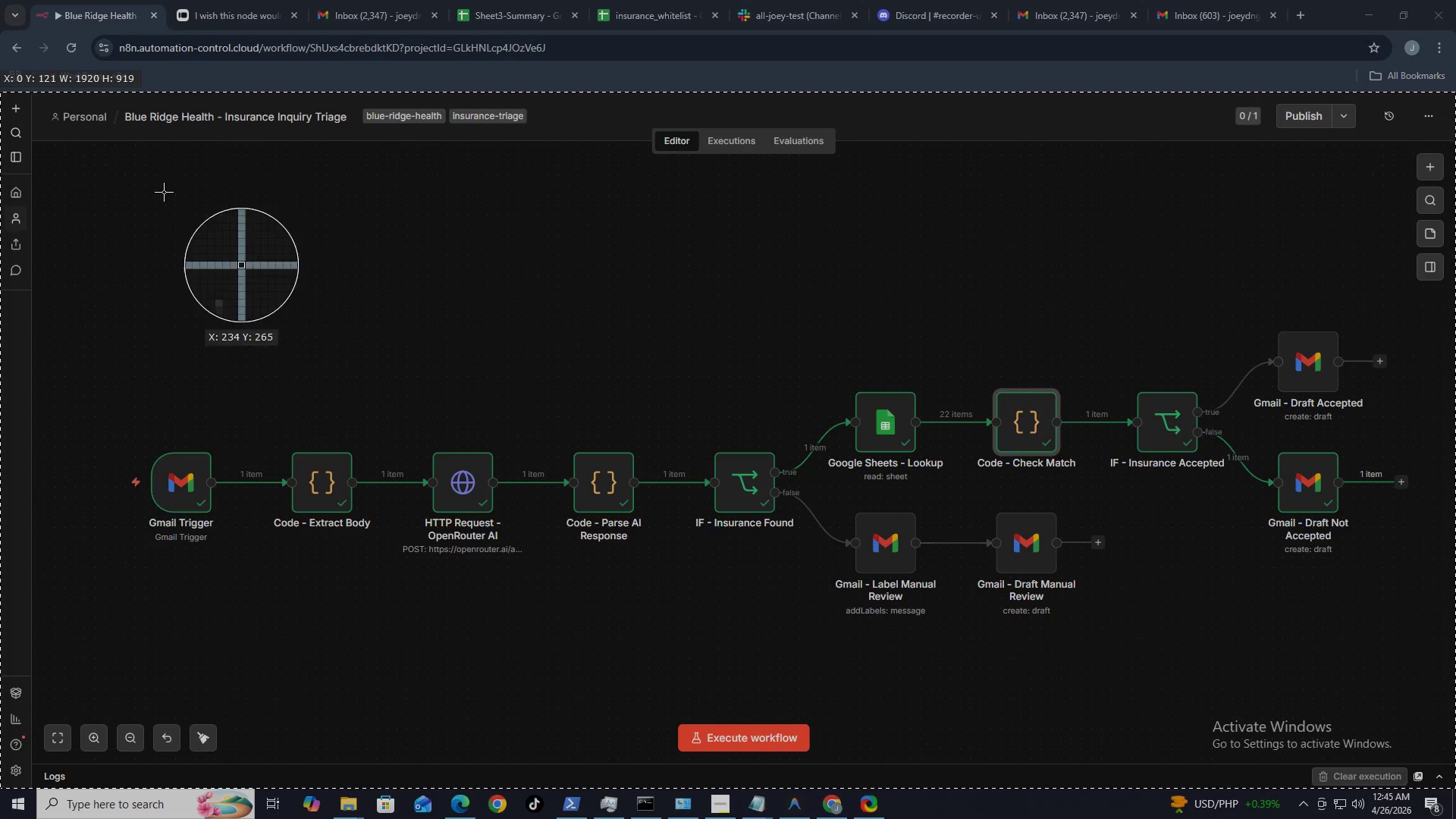 
left_click([135, 177])
 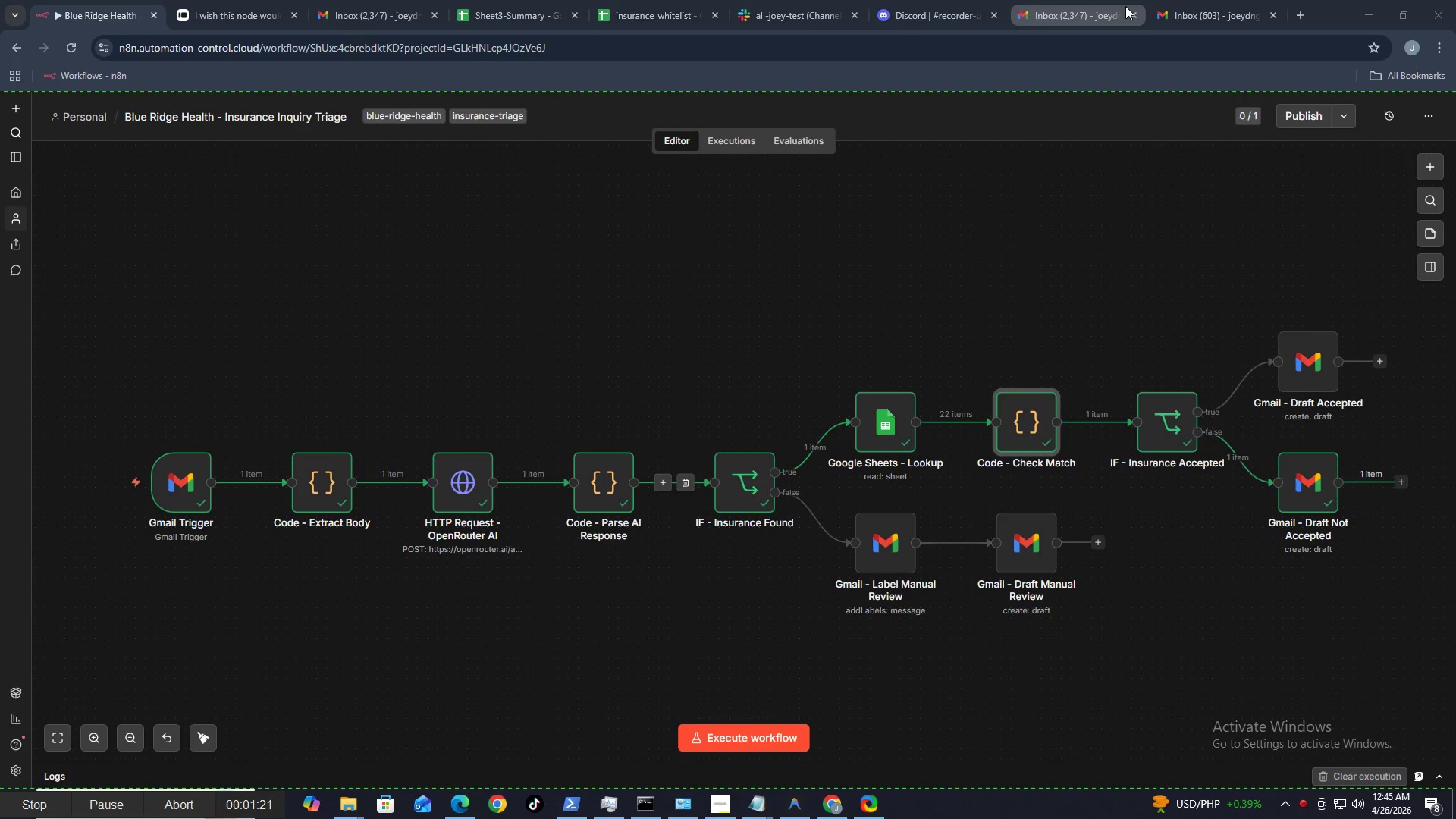 
left_click([1184, 6])
 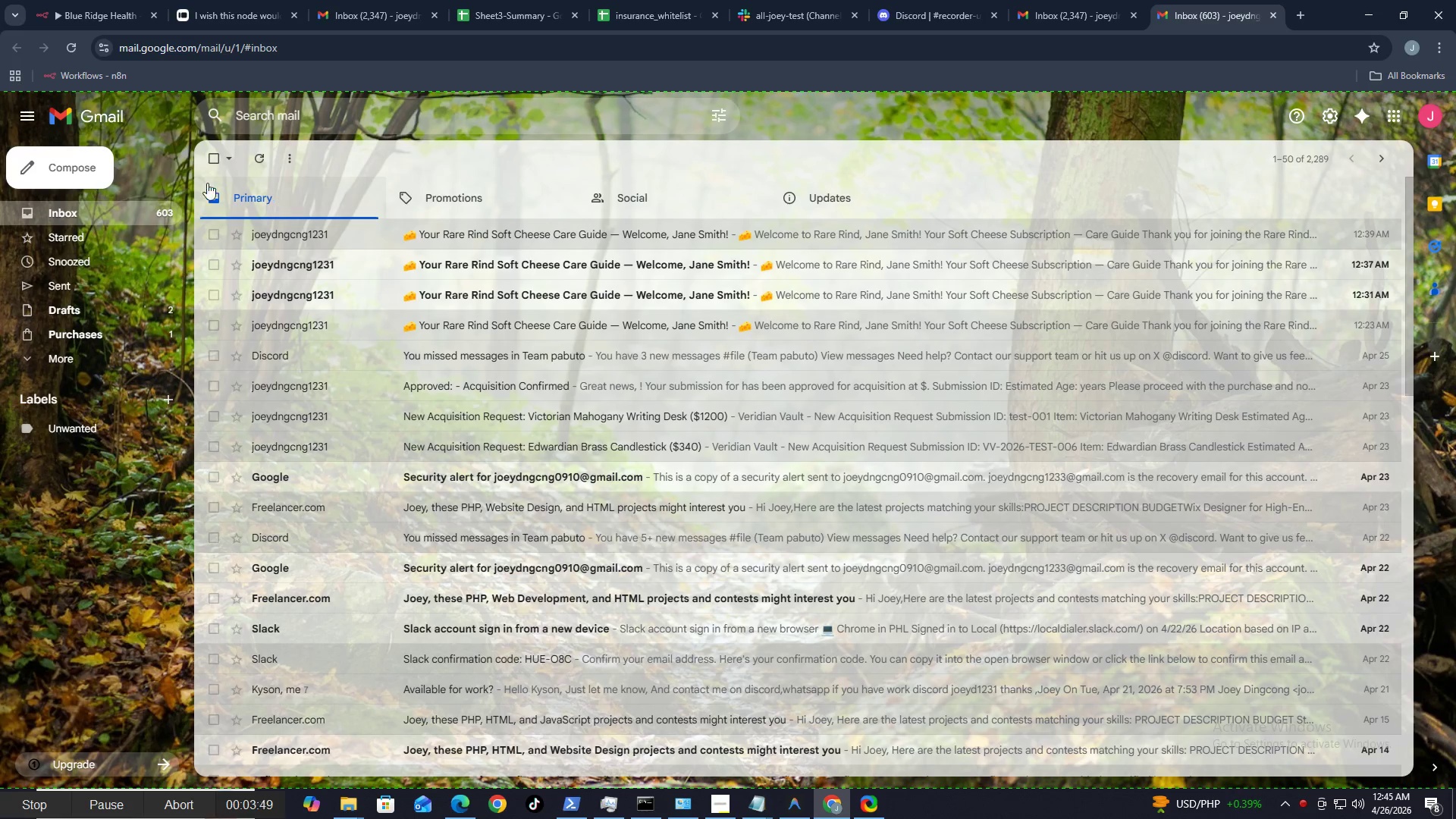 
left_click([96, 178])
 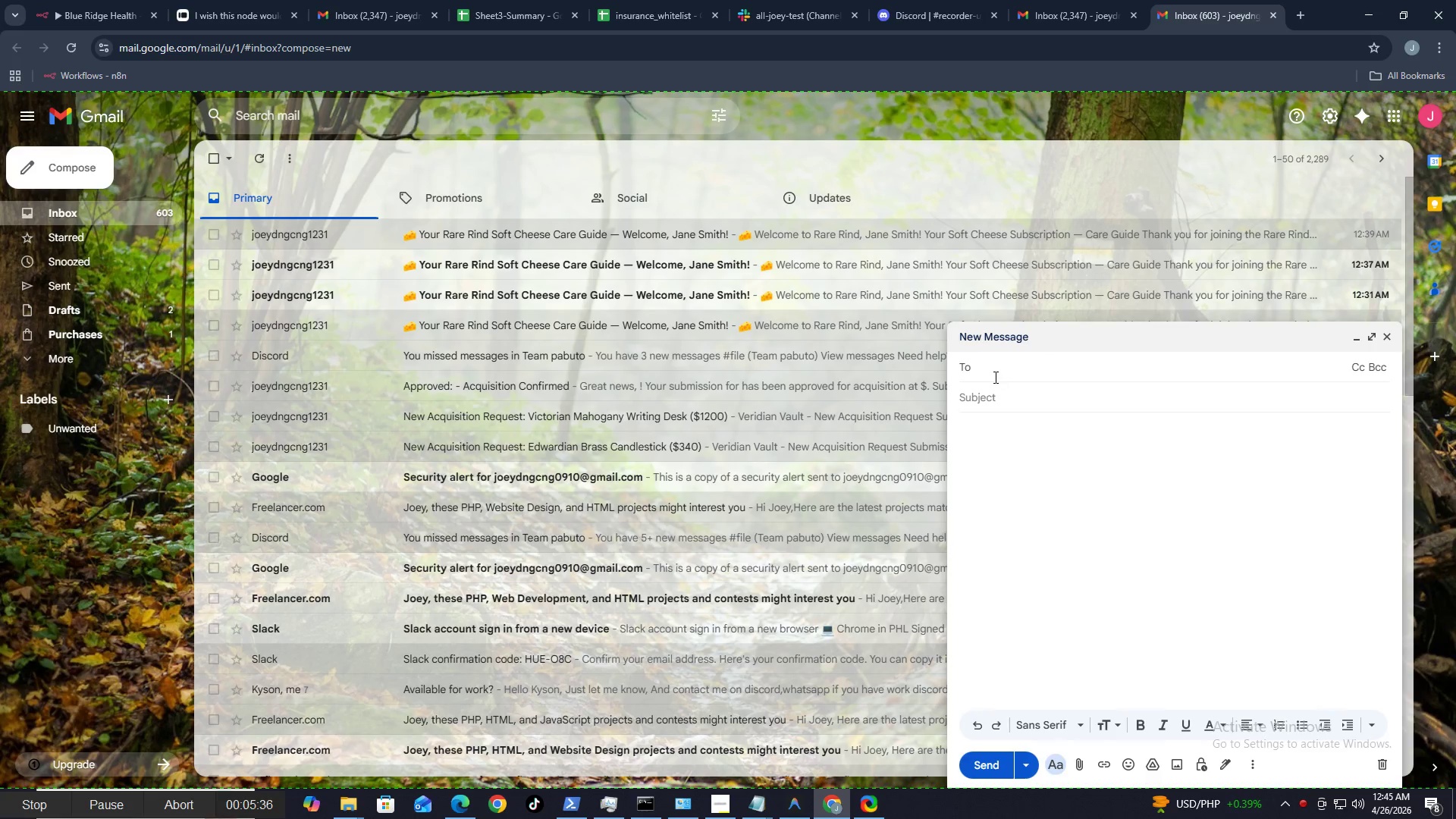 
type(joeydng)
 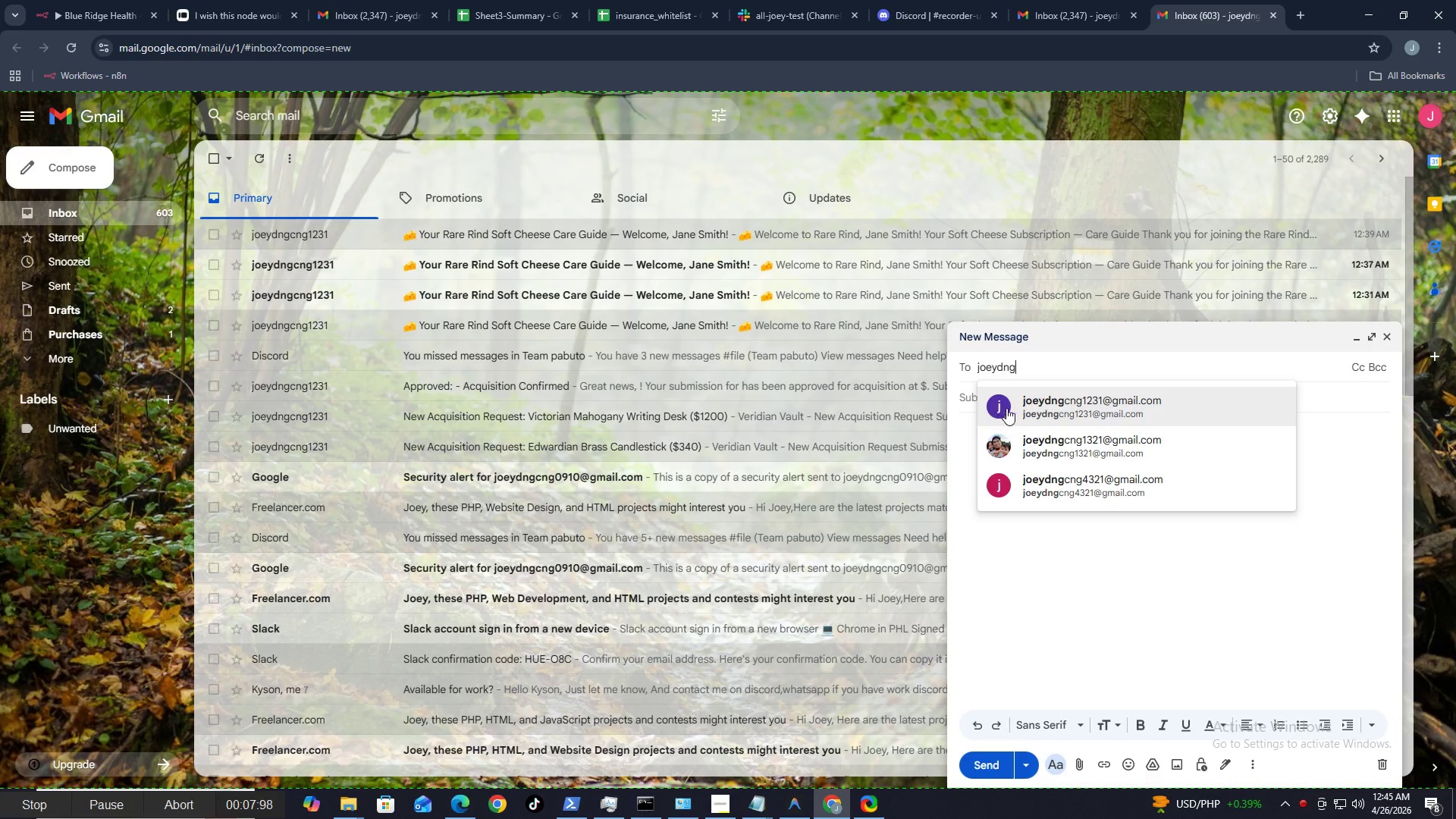 
left_click([1027, 406])
 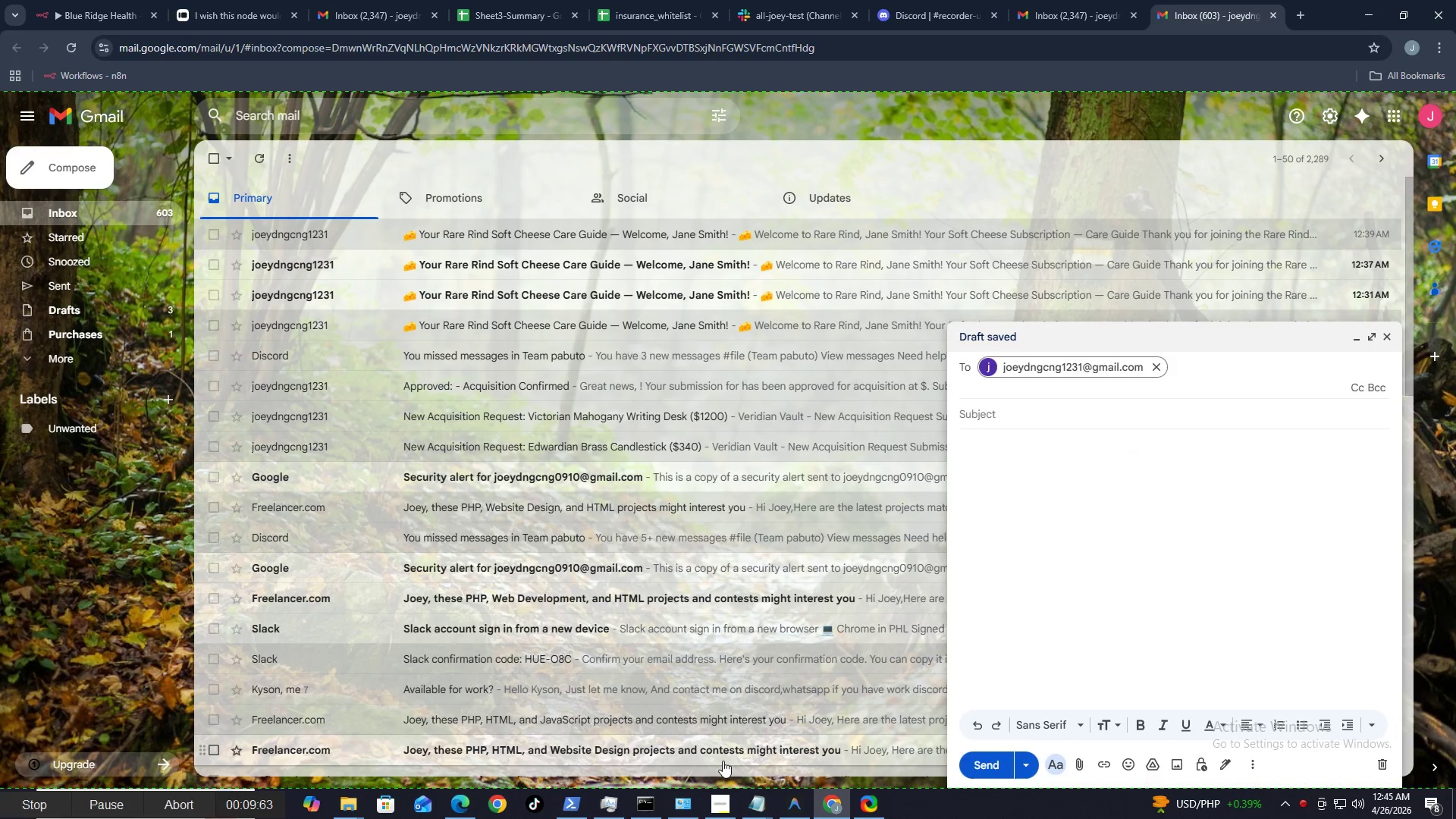 
left_click([796, 807])
 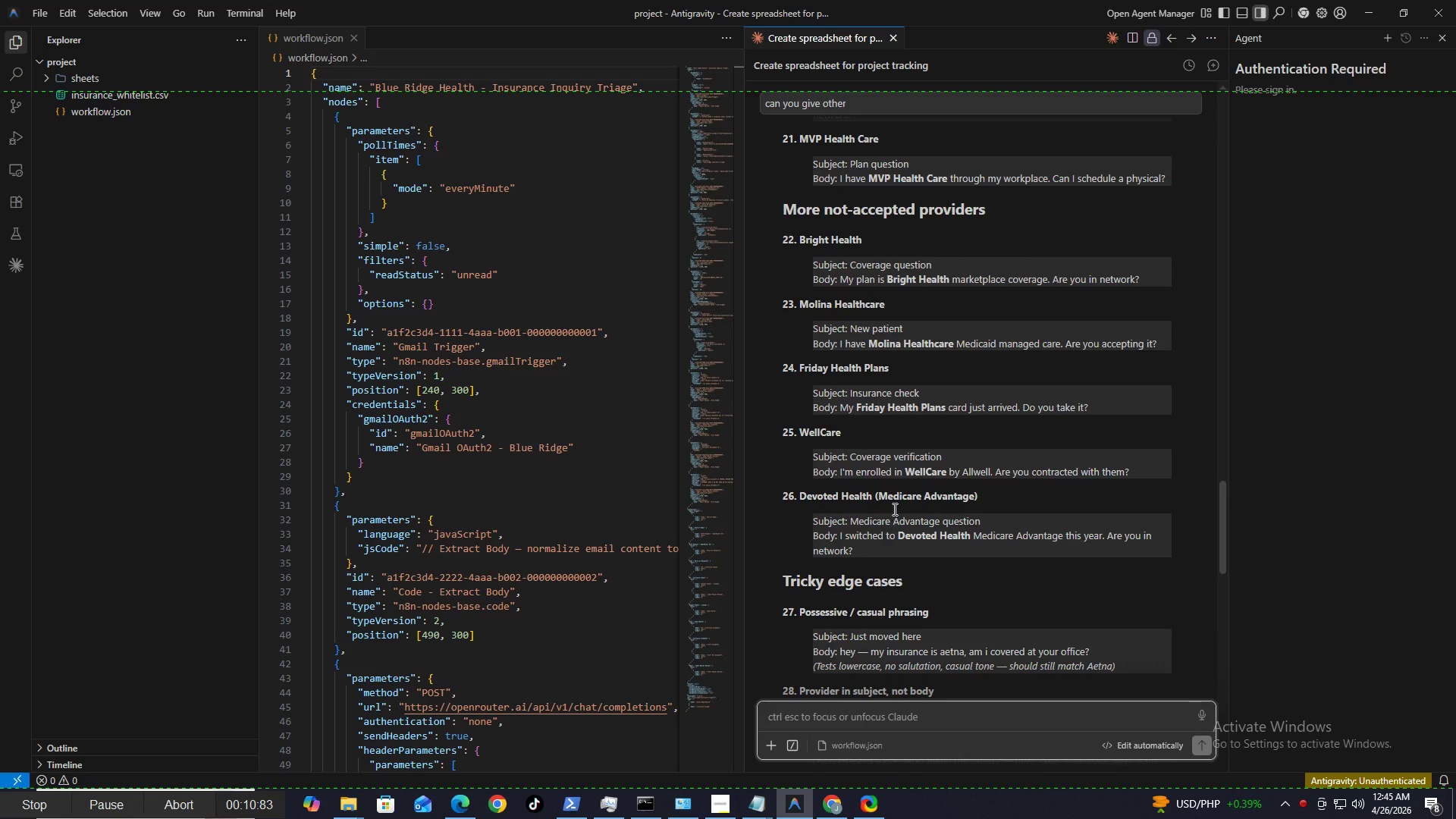 
scroll: coordinate [891, 488], scroll_direction: up, amount: 1.0
 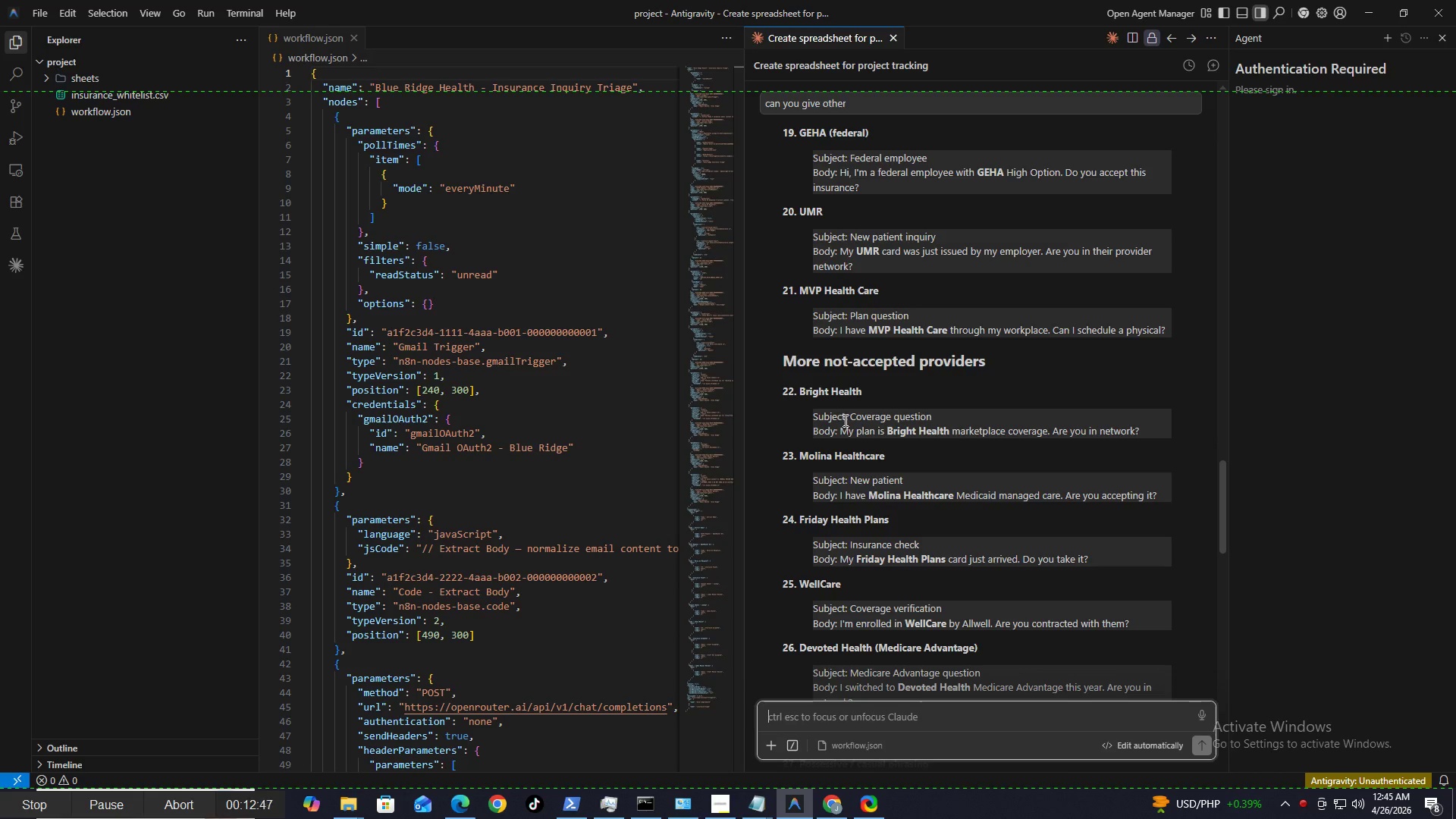 
left_click_drag(start_coordinate=[849, 419], to_coordinate=[963, 416])
 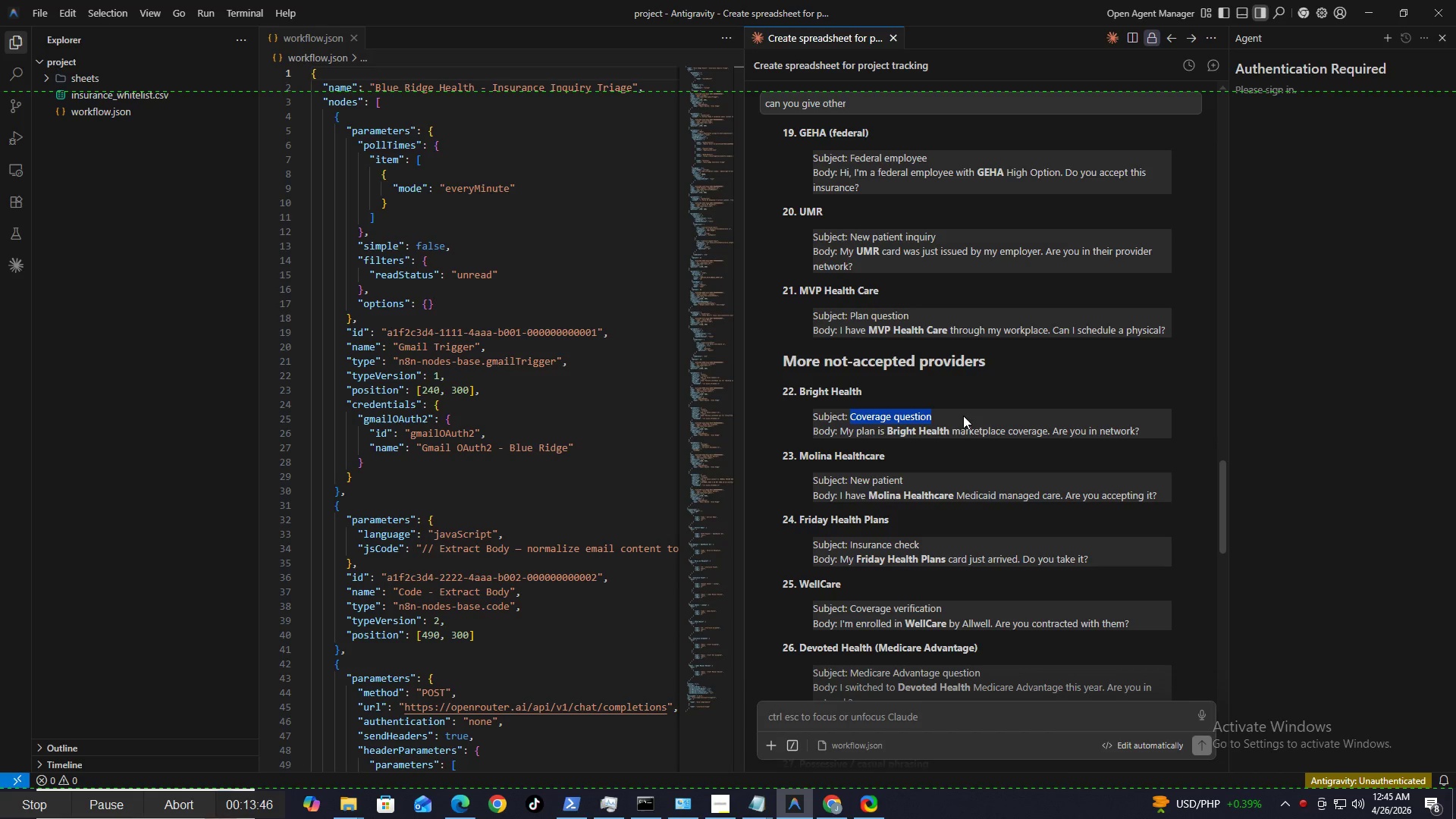 
key(Control+C)
 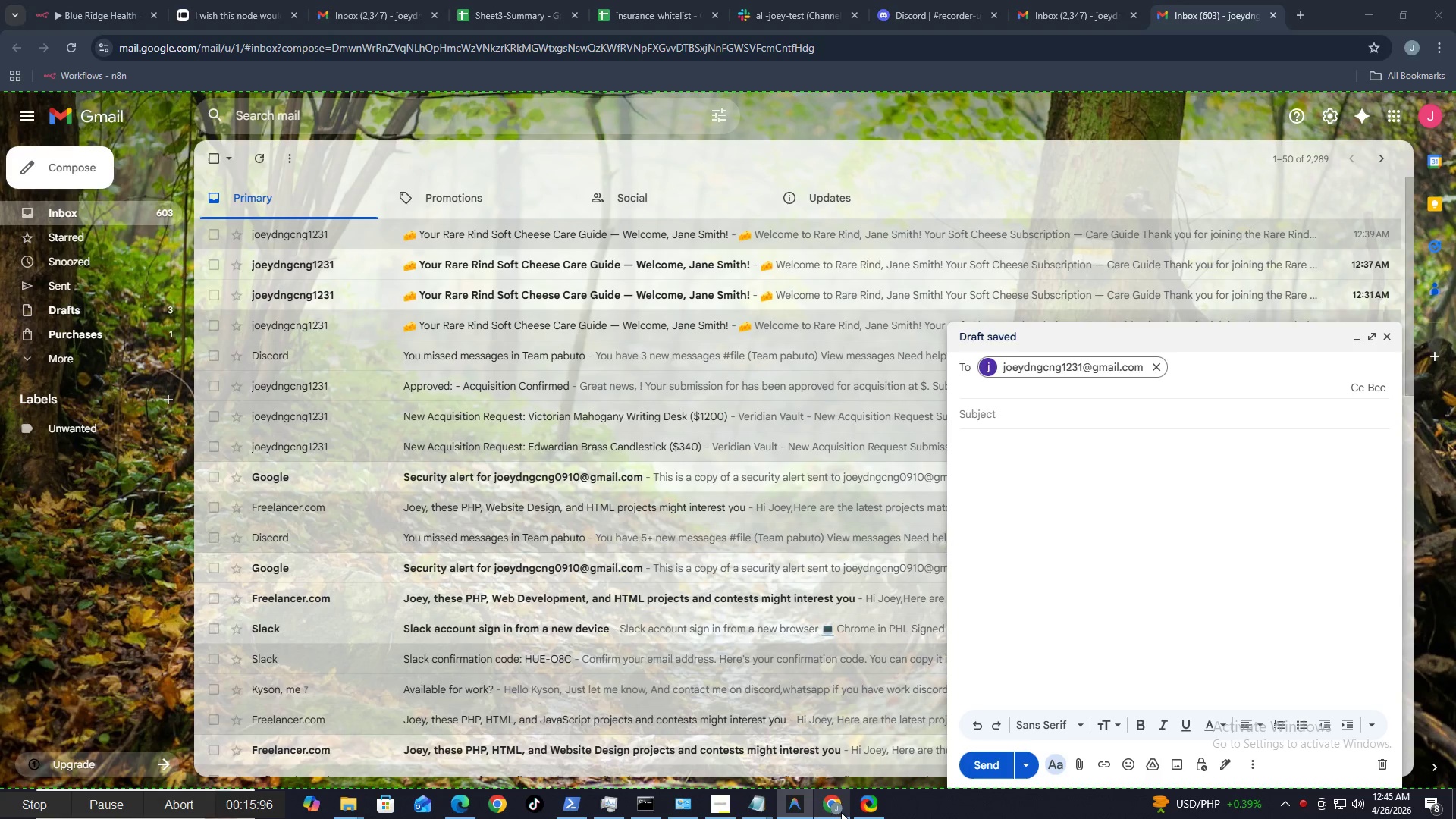 
left_click([1013, 421])
 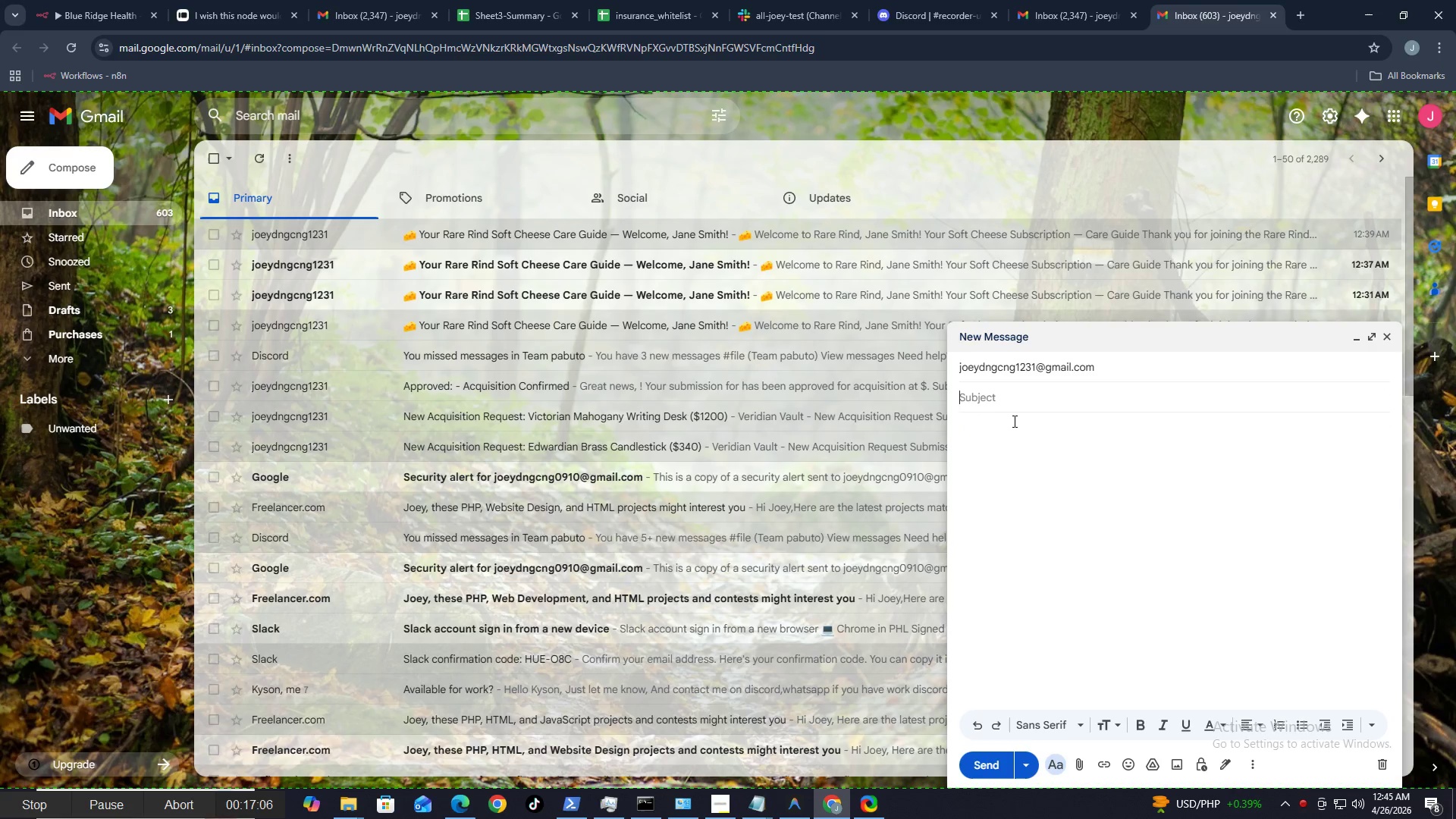 
key(Control+V)
 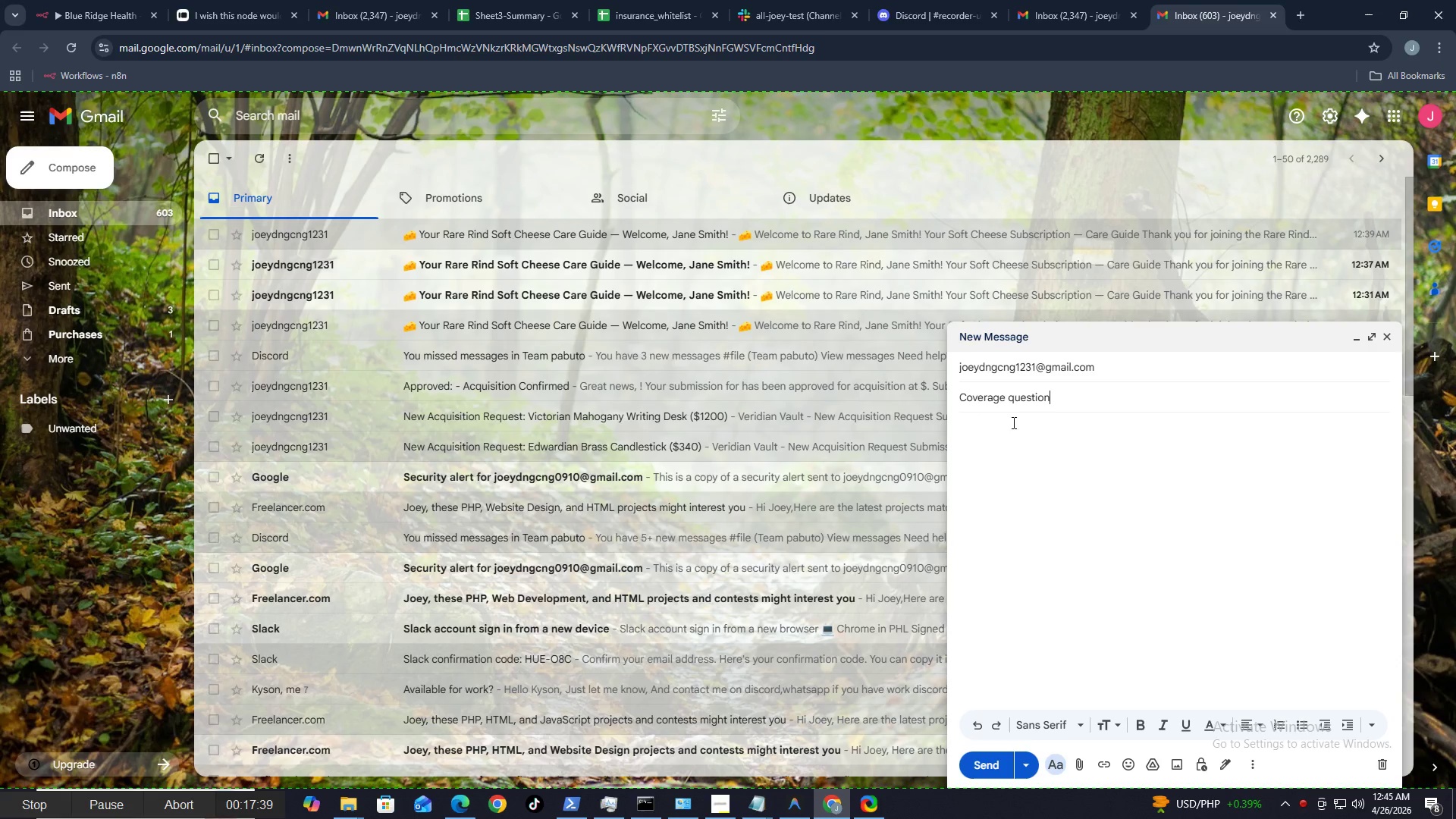 
key(Alt+AltLeft)
 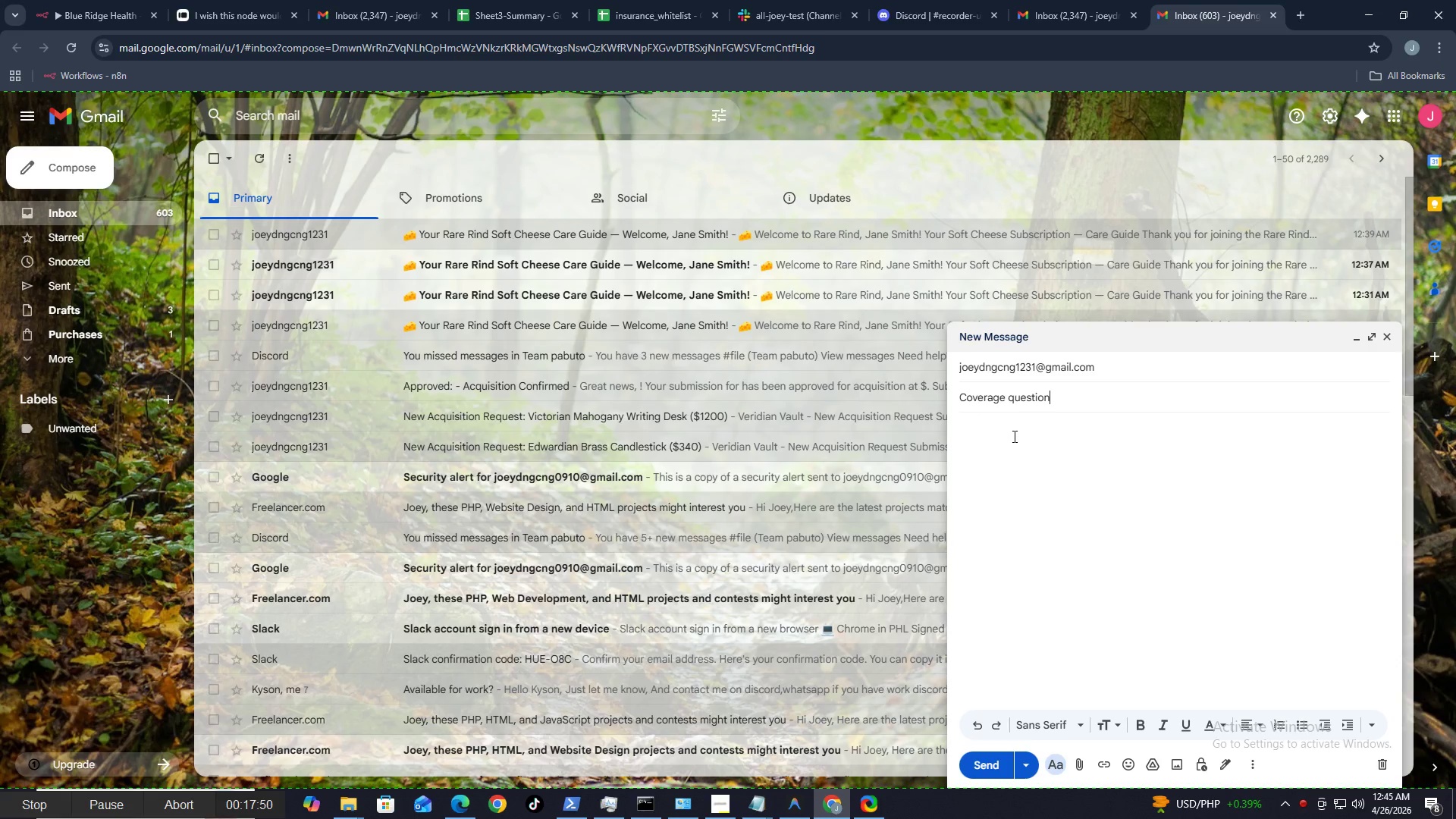 
key(Alt+Tab)
 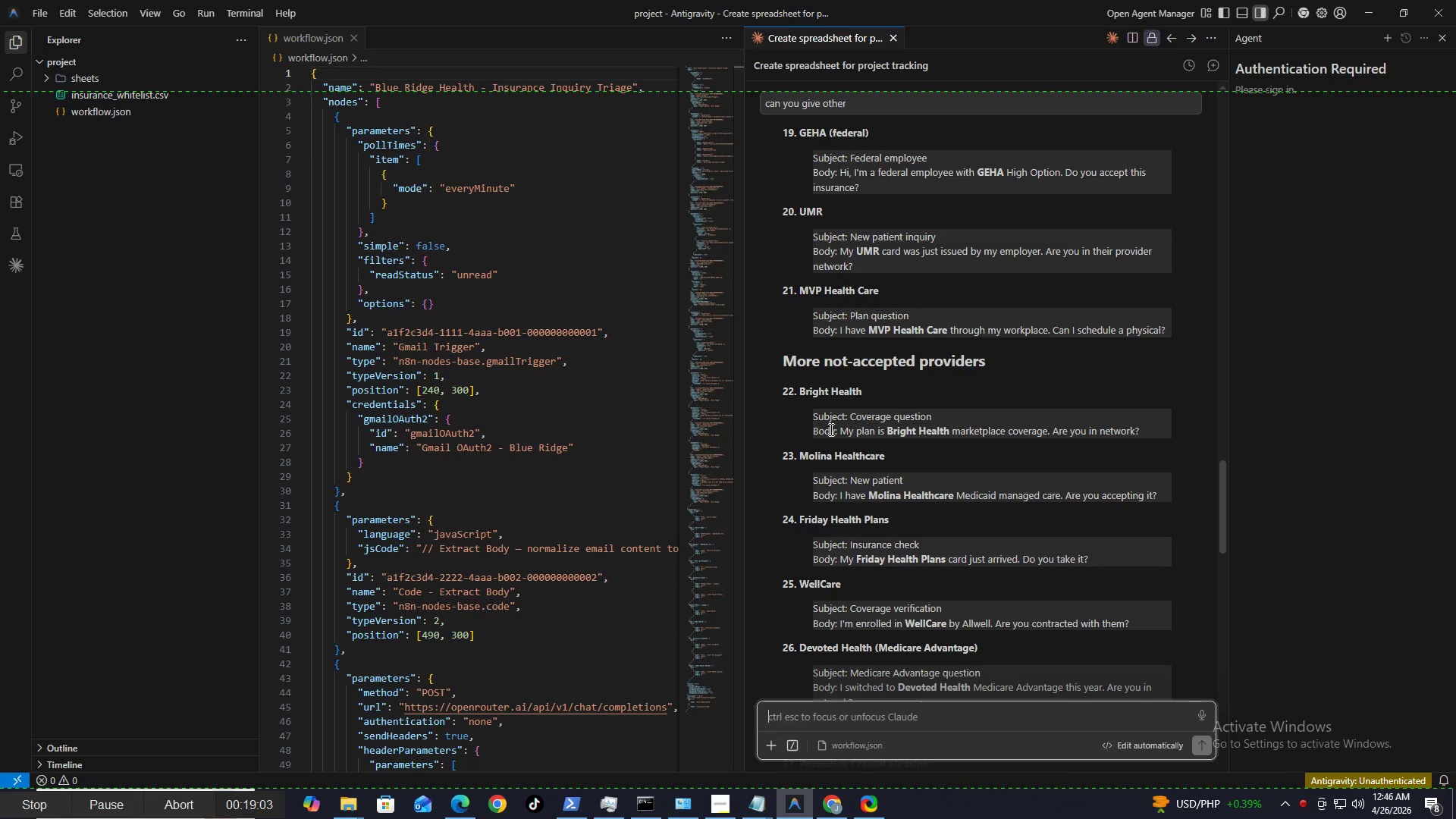 
left_click_drag(start_coordinate=[844, 428], to_coordinate=[1168, 428])
 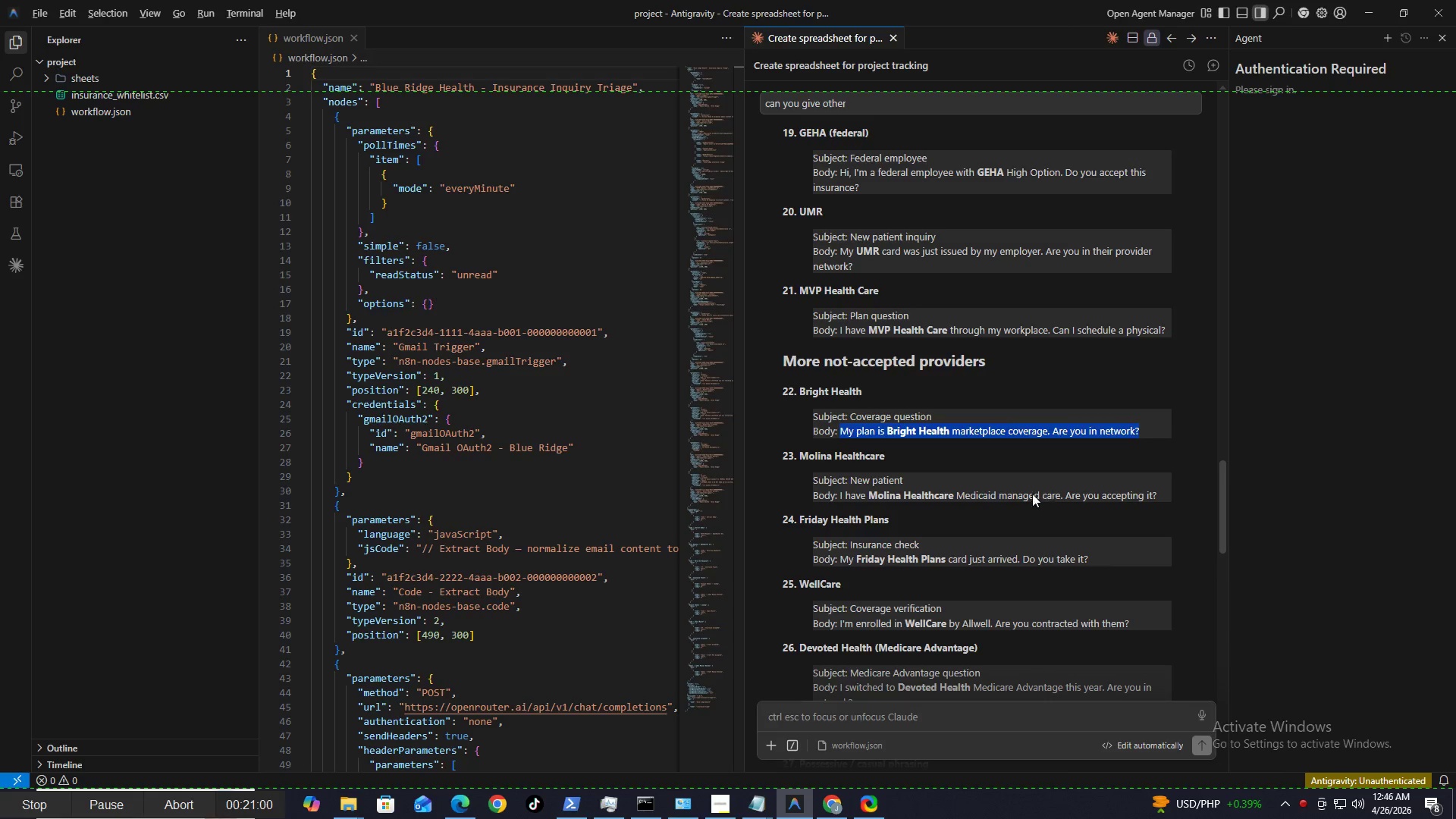 
key(Control+ControlLeft)
 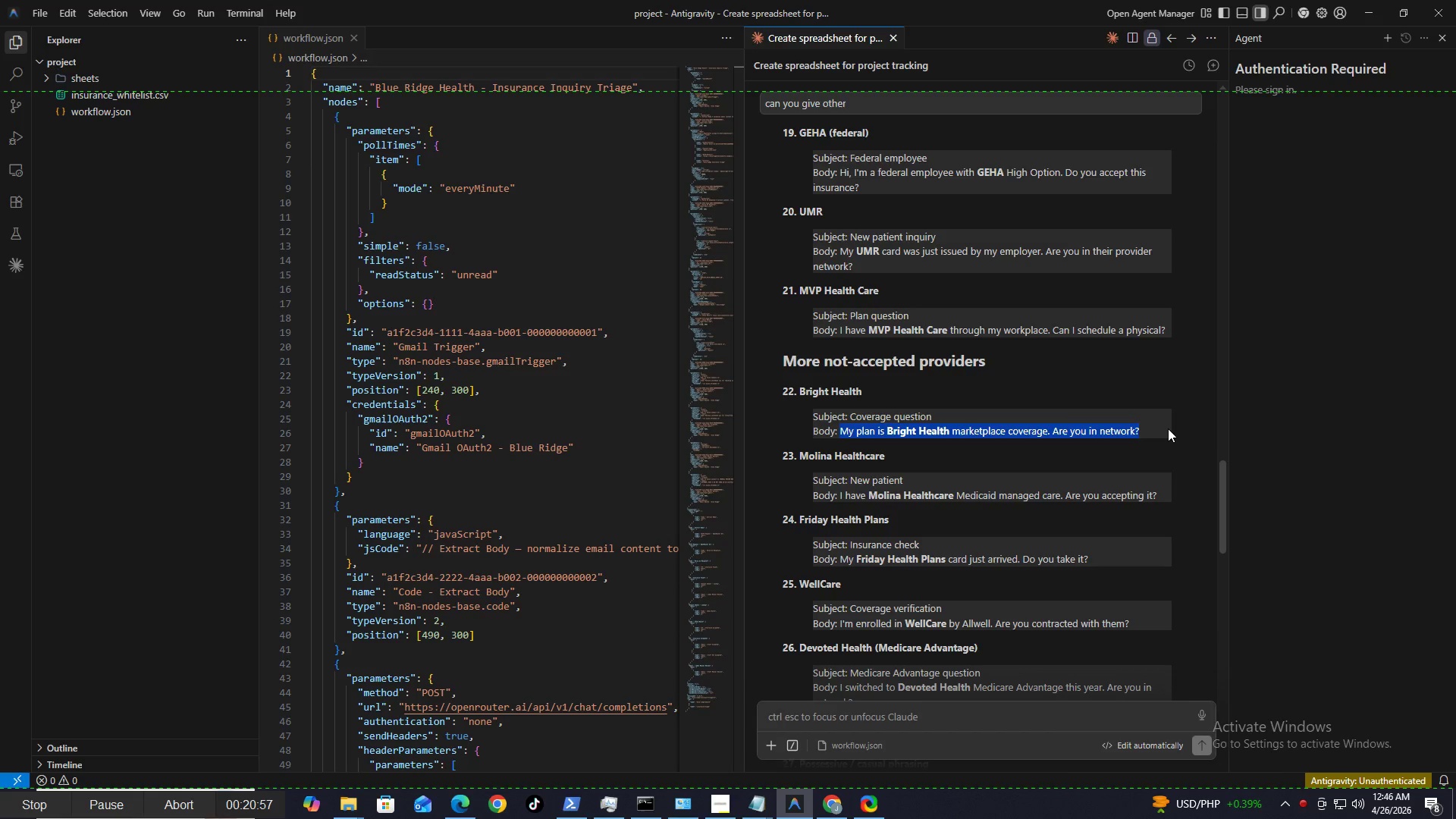 
key(Control+C)
 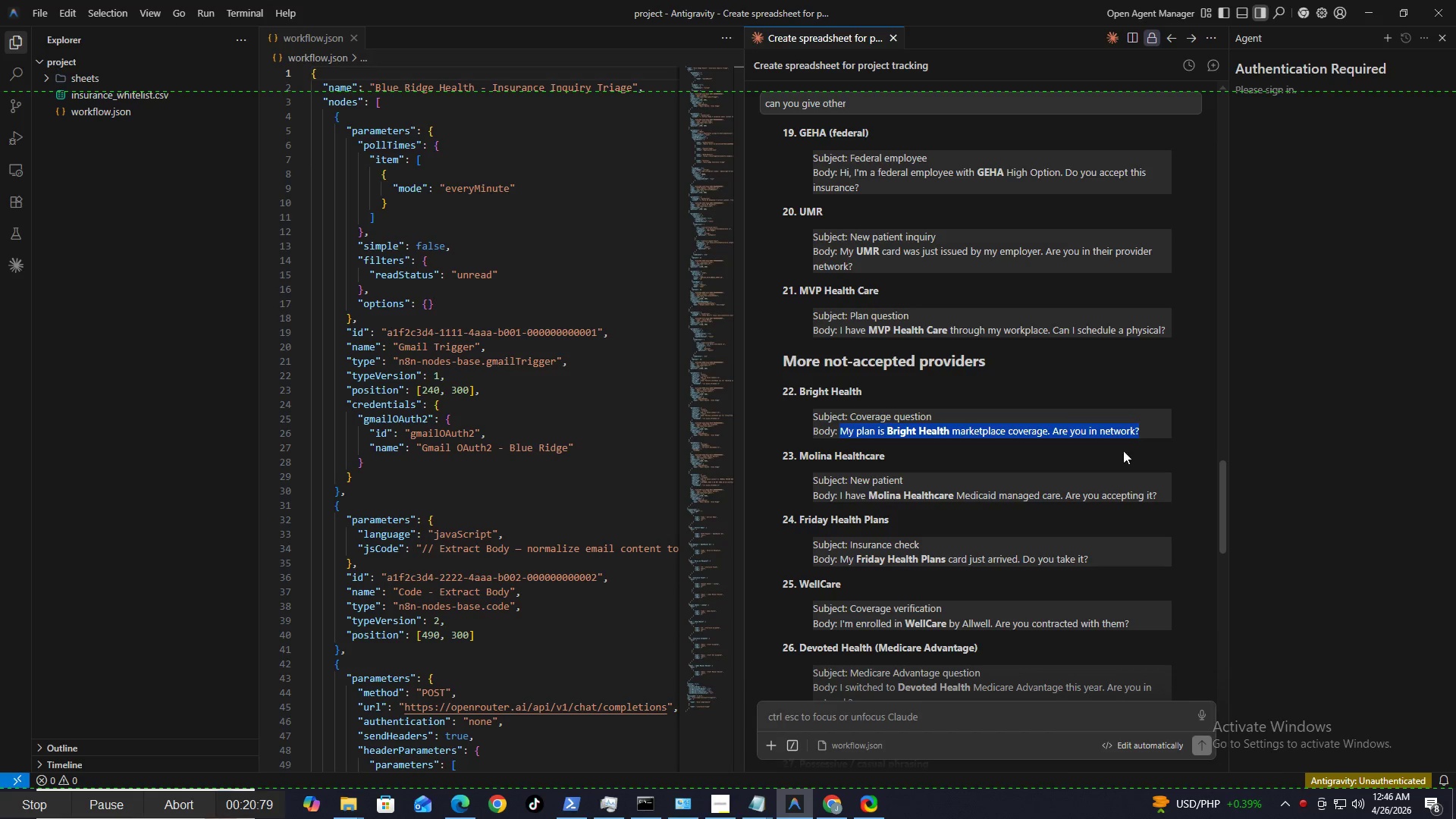 
key(Alt+AltLeft)
 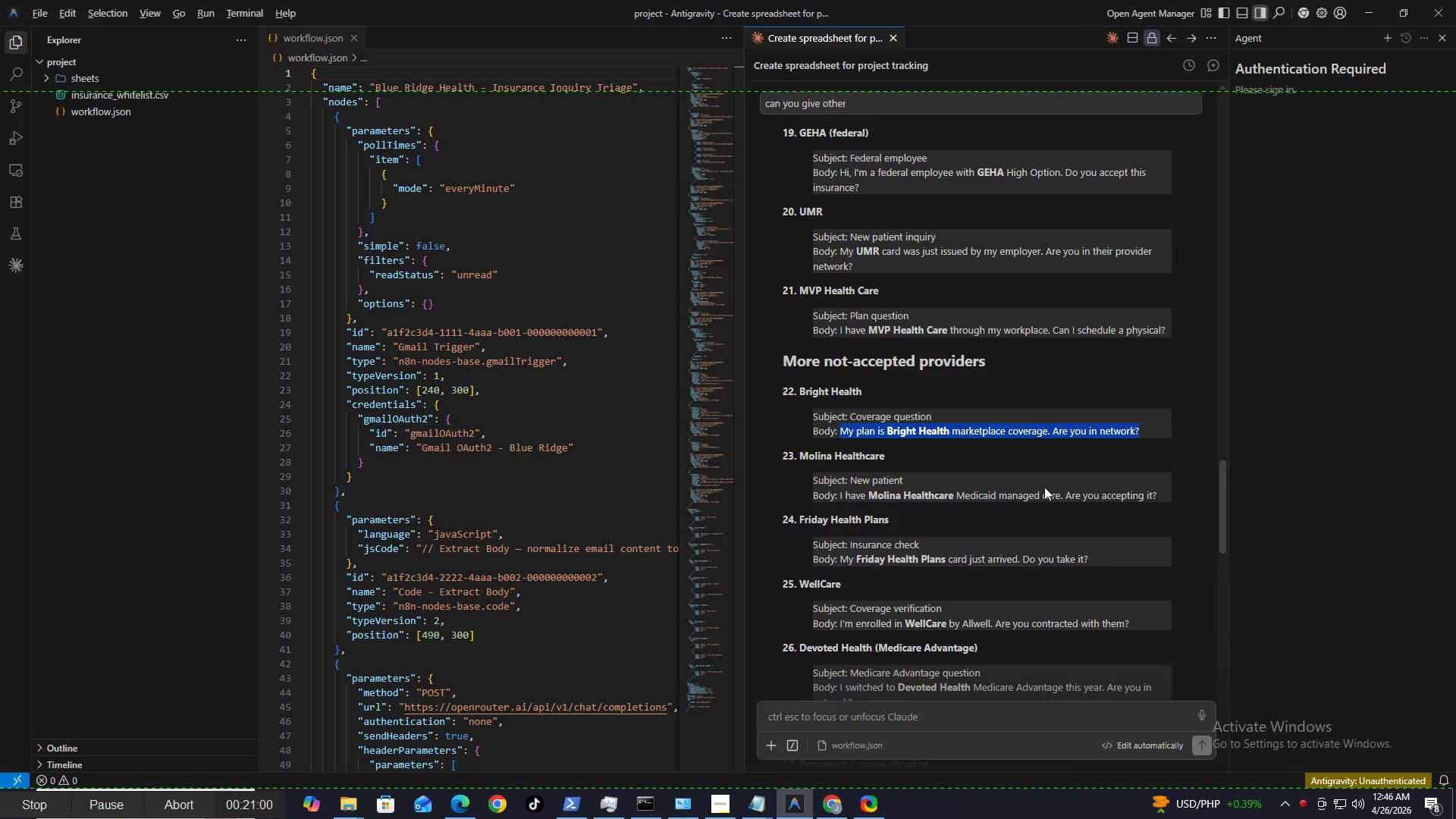 
key(Alt+Tab)
 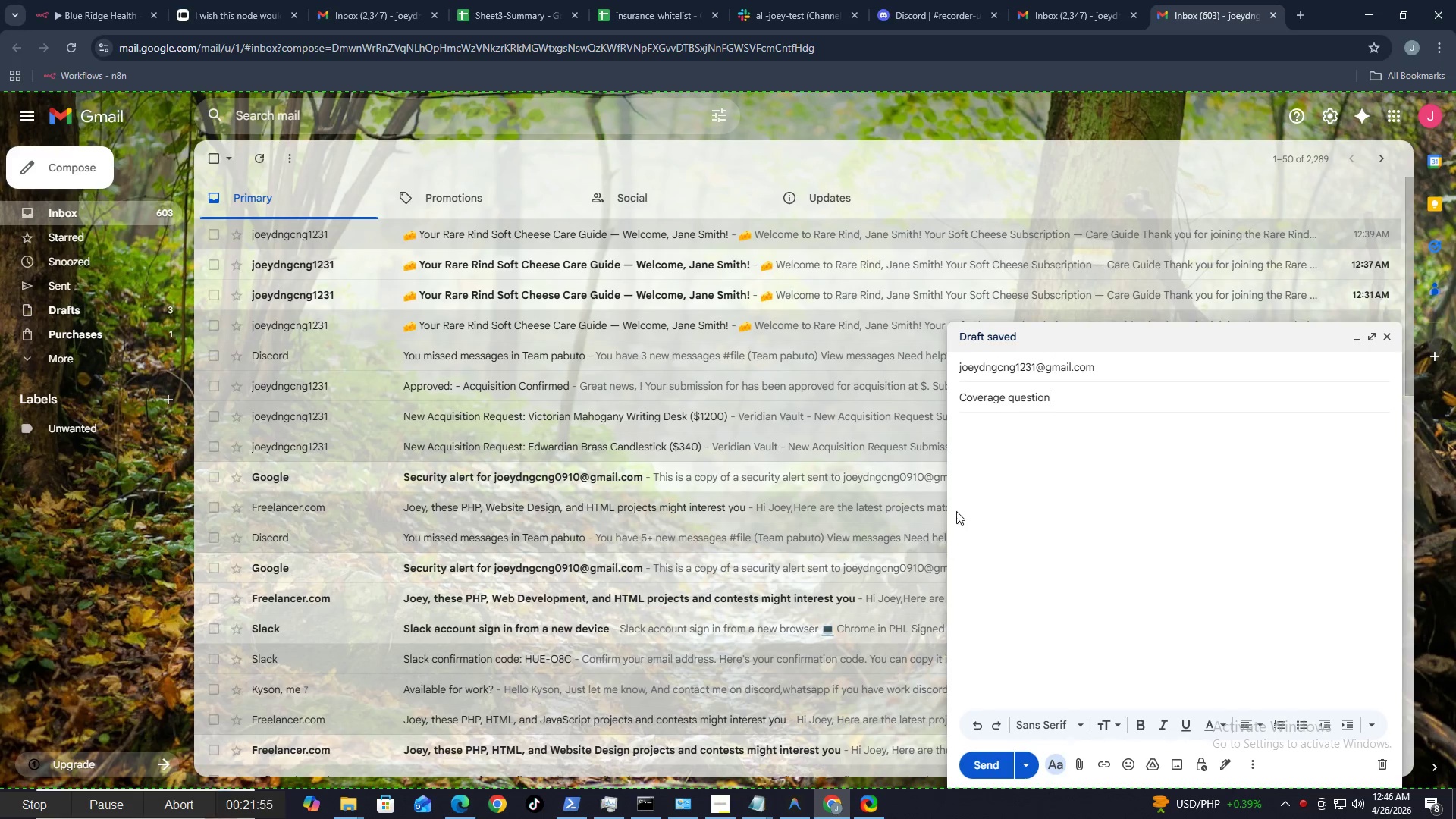 
left_click([985, 476])
 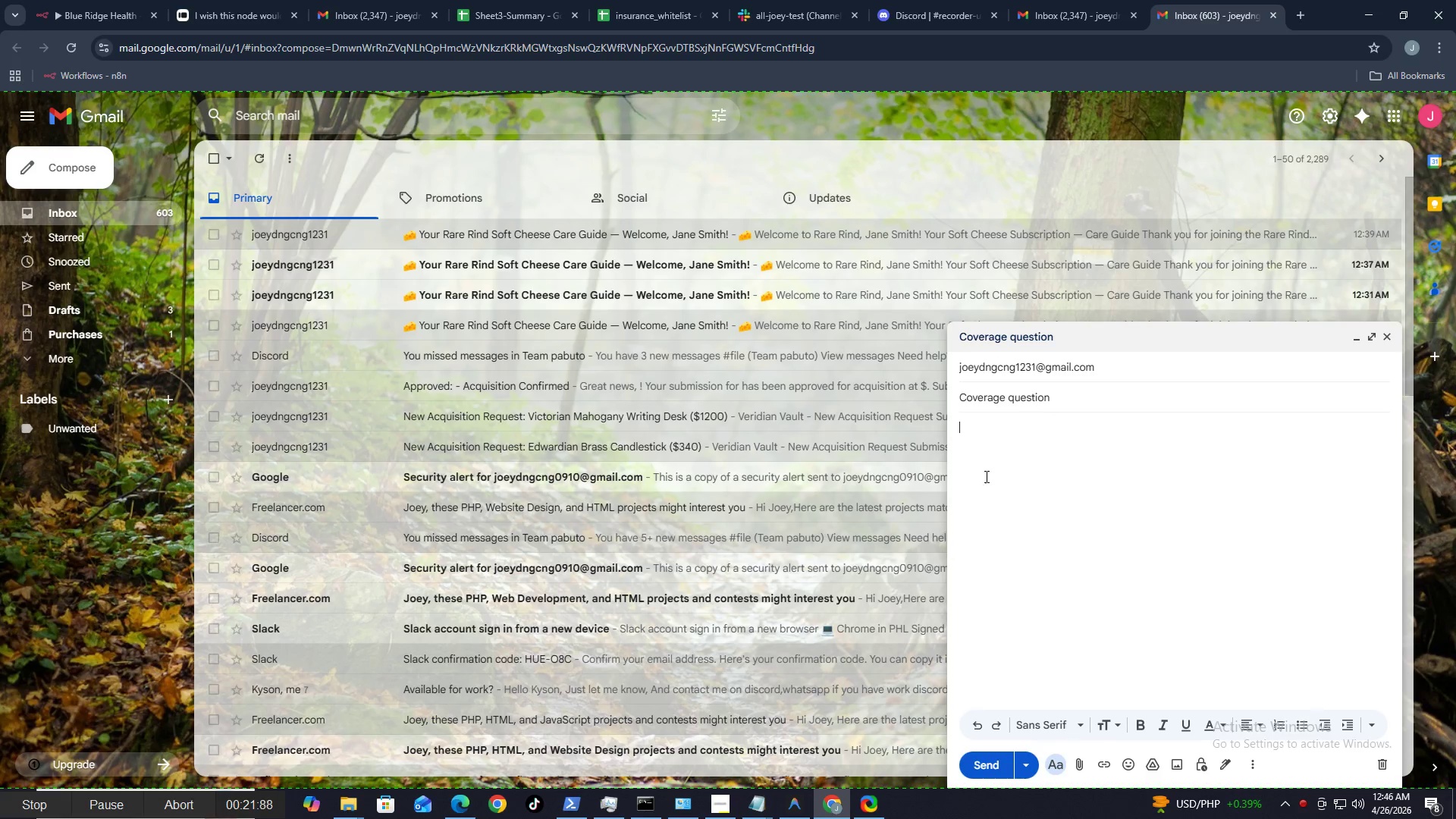 
key(Control+V)
 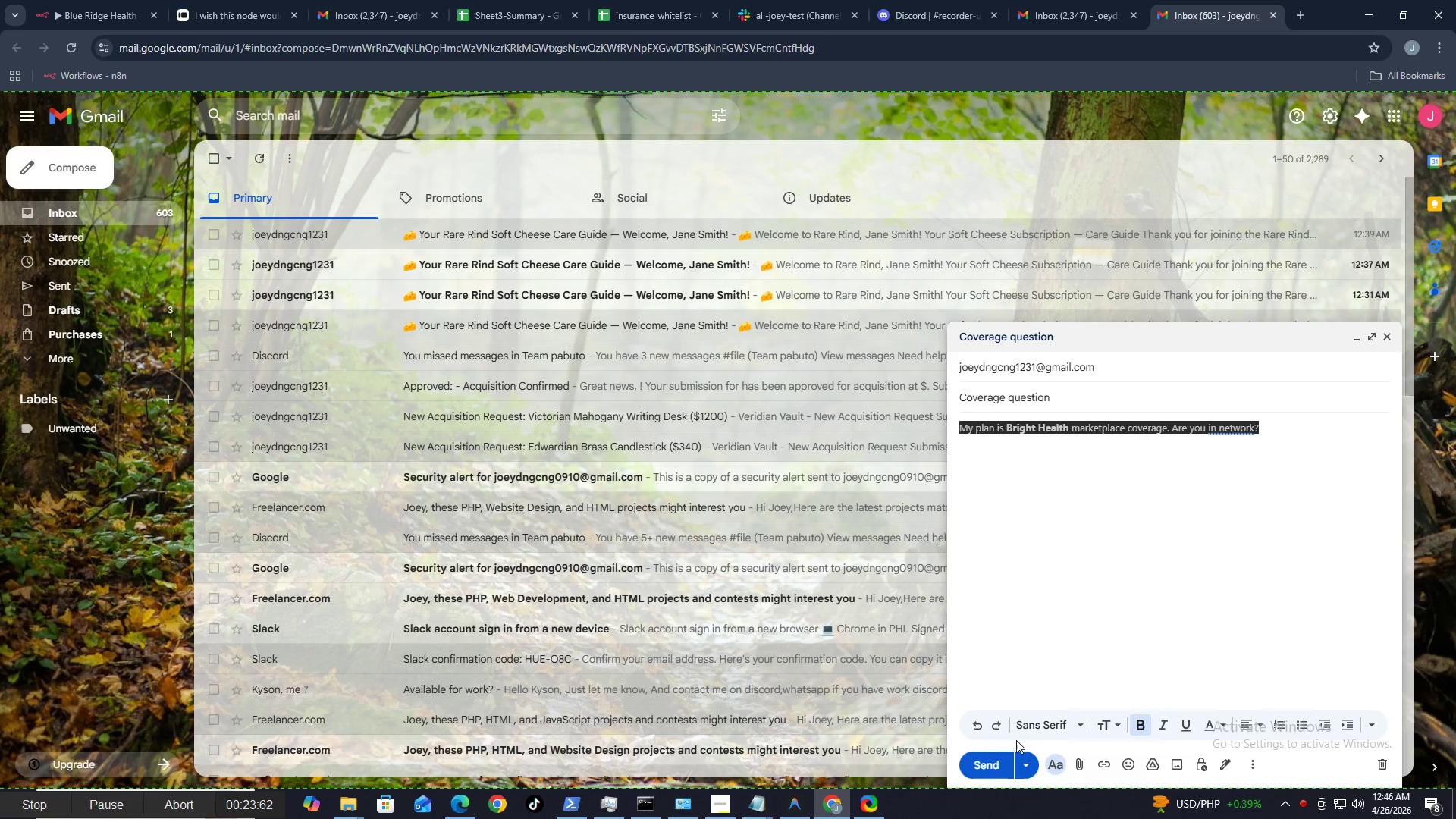 
left_click([986, 765])
 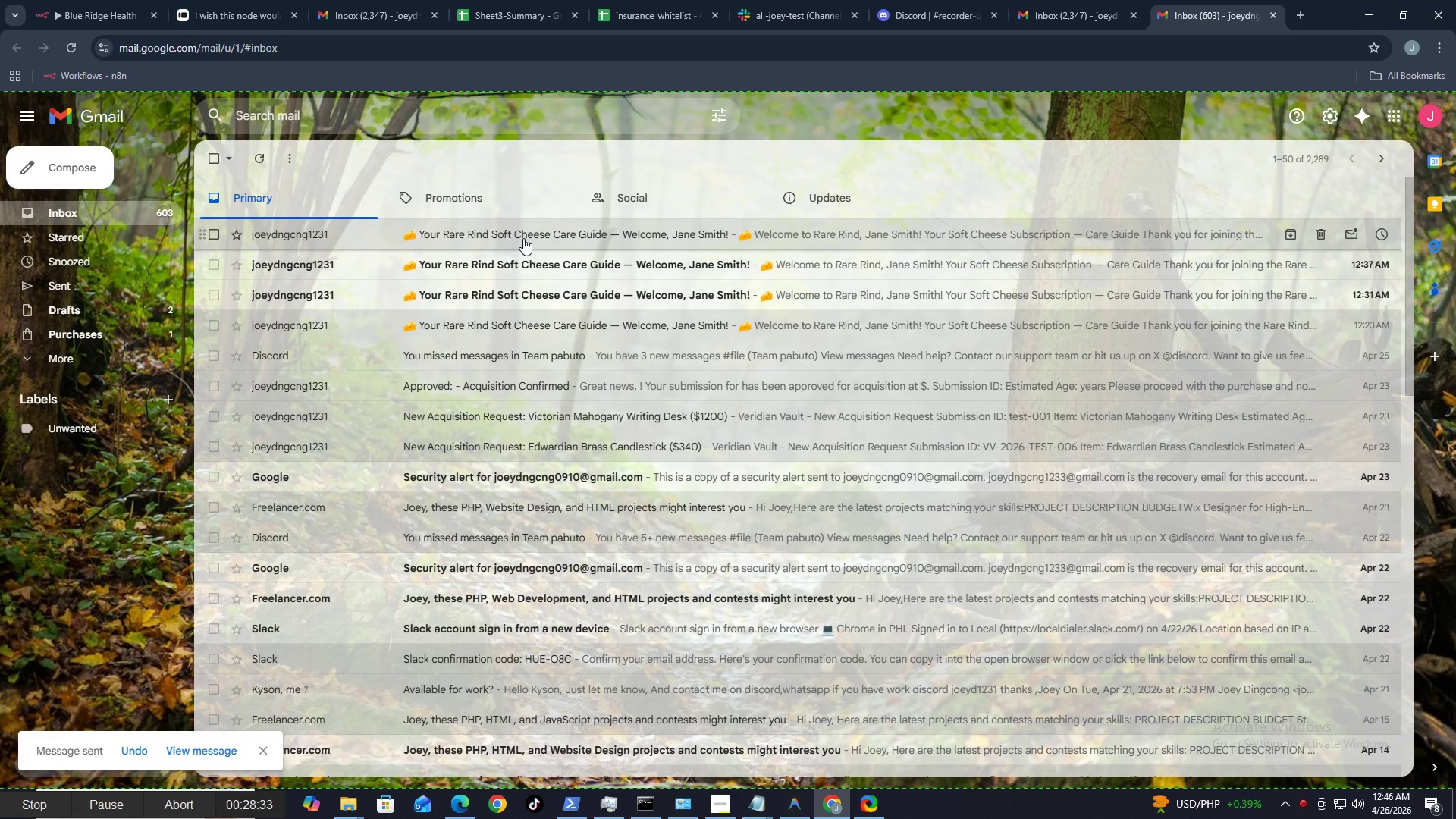 
wait(5.64)
 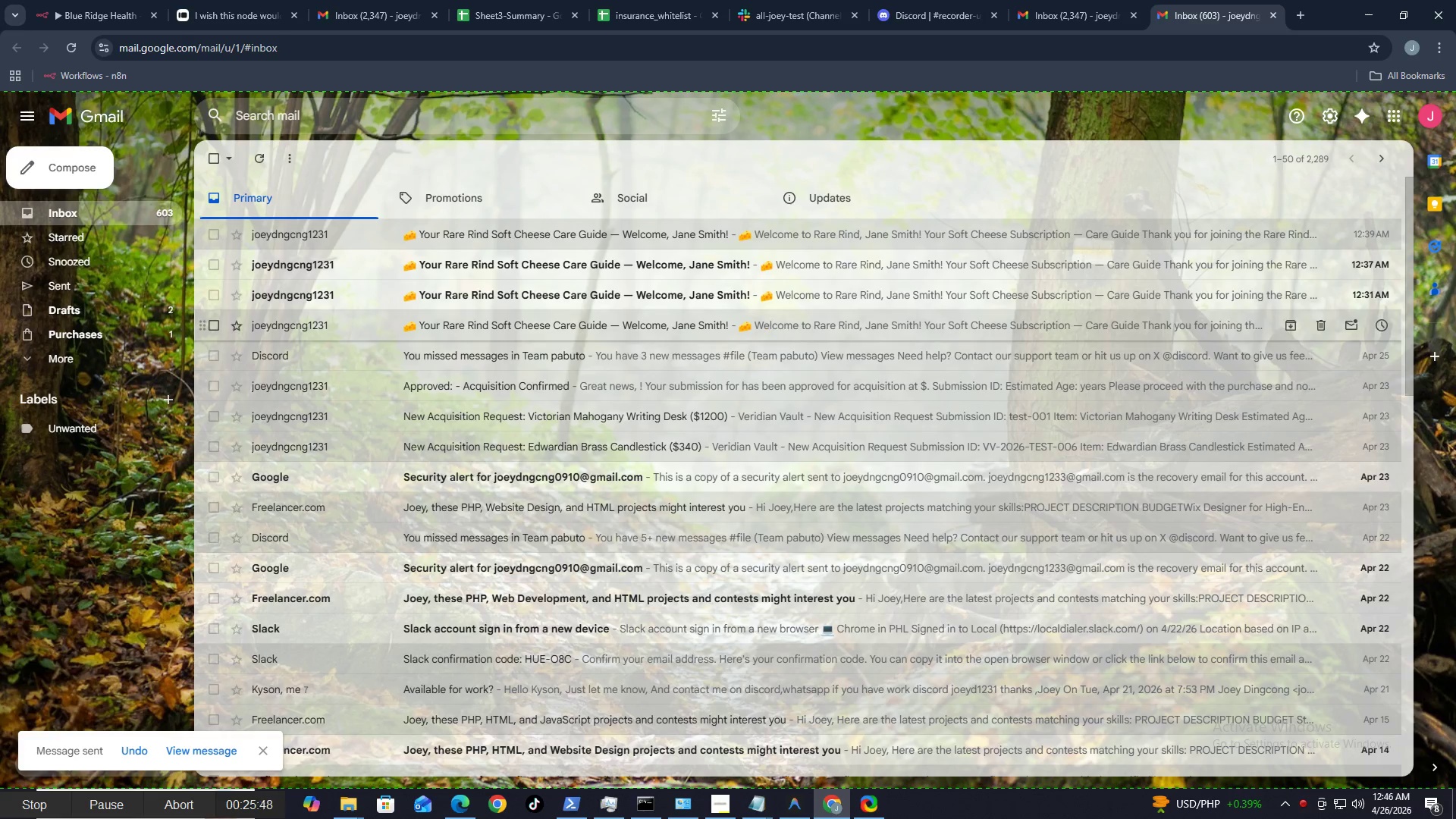 
left_click([1091, 0])
 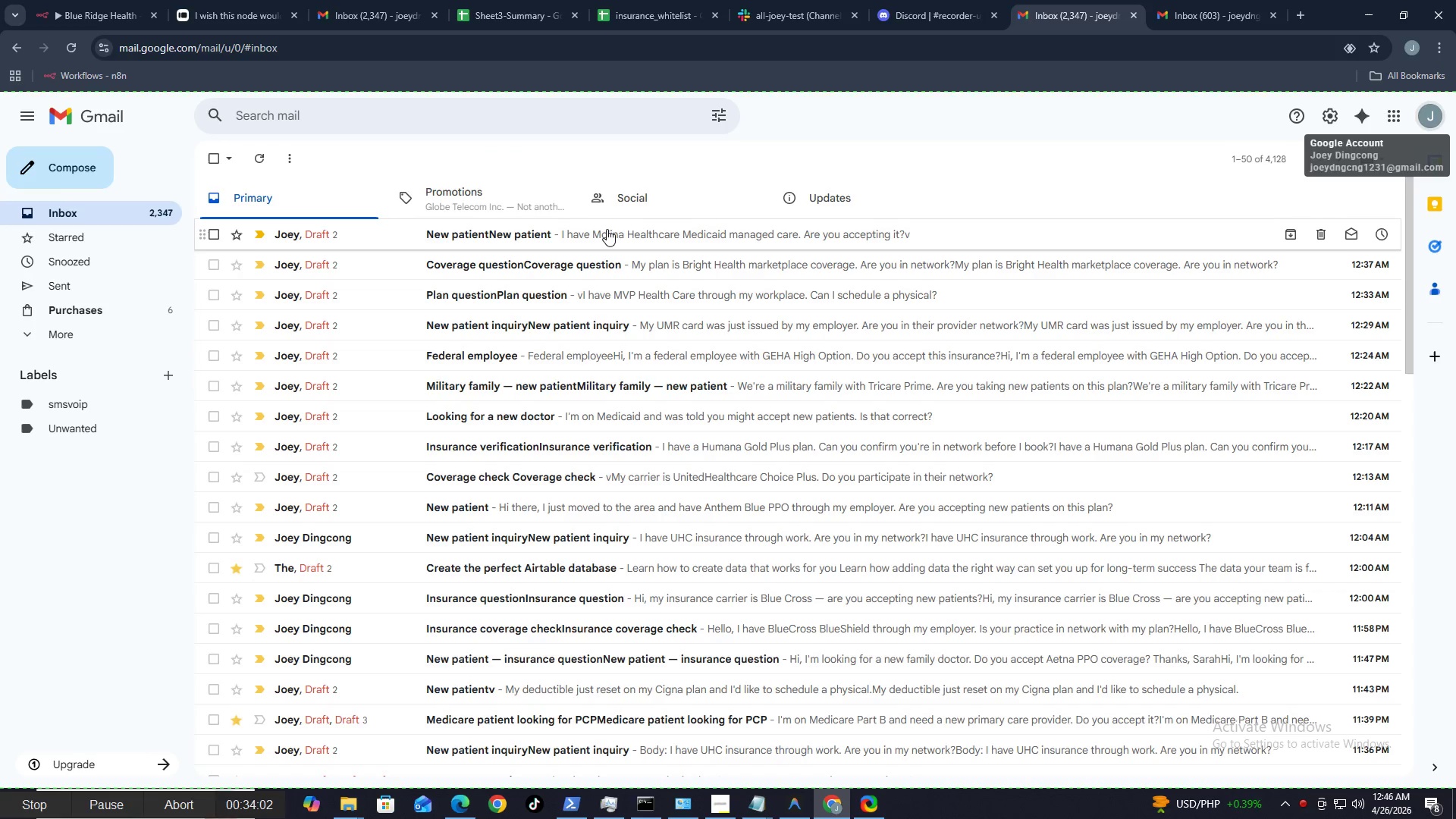 
wait(5.69)
 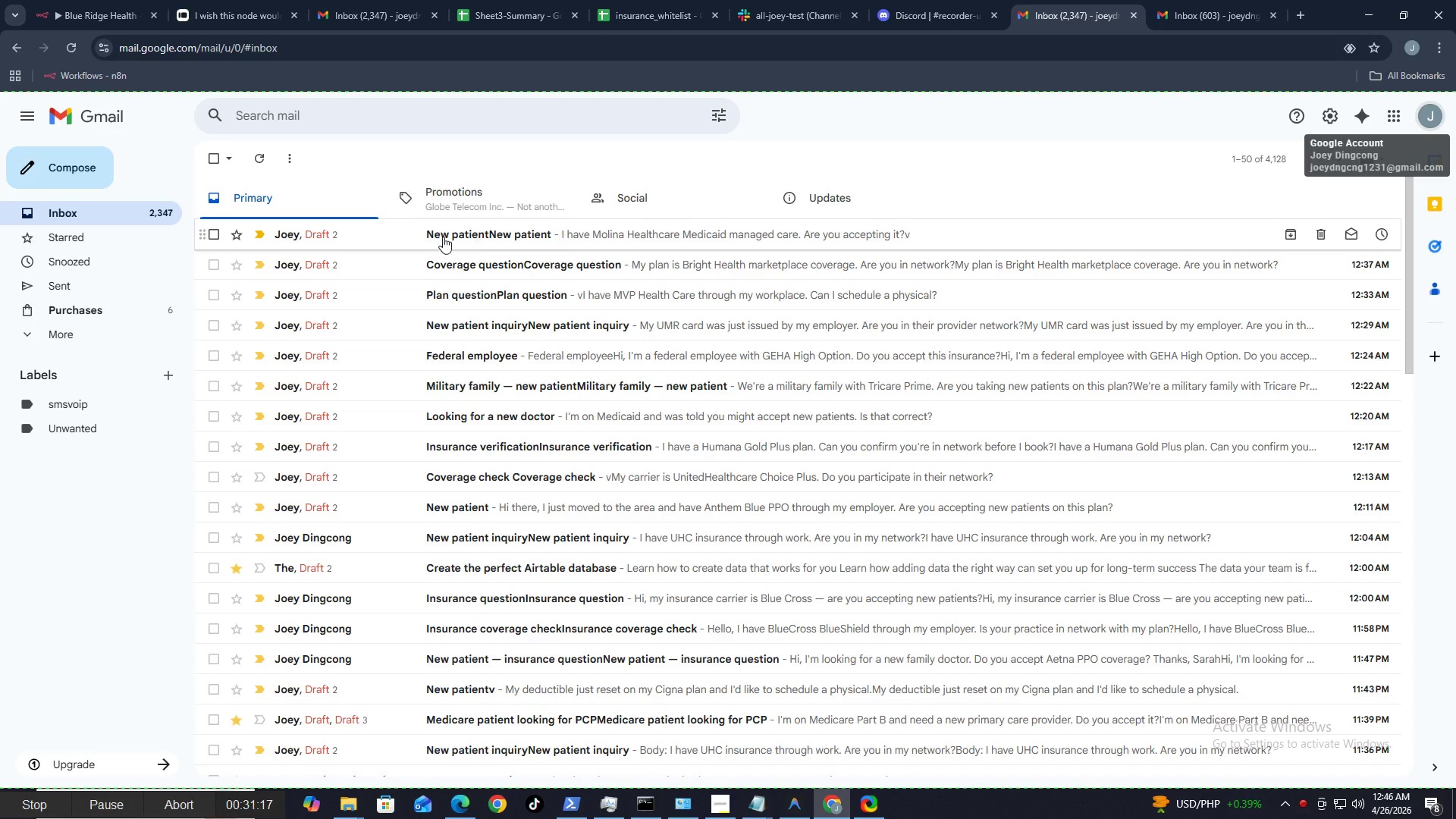 
scroll: coordinate [630, 322], scroll_direction: up, amount: 2.0
 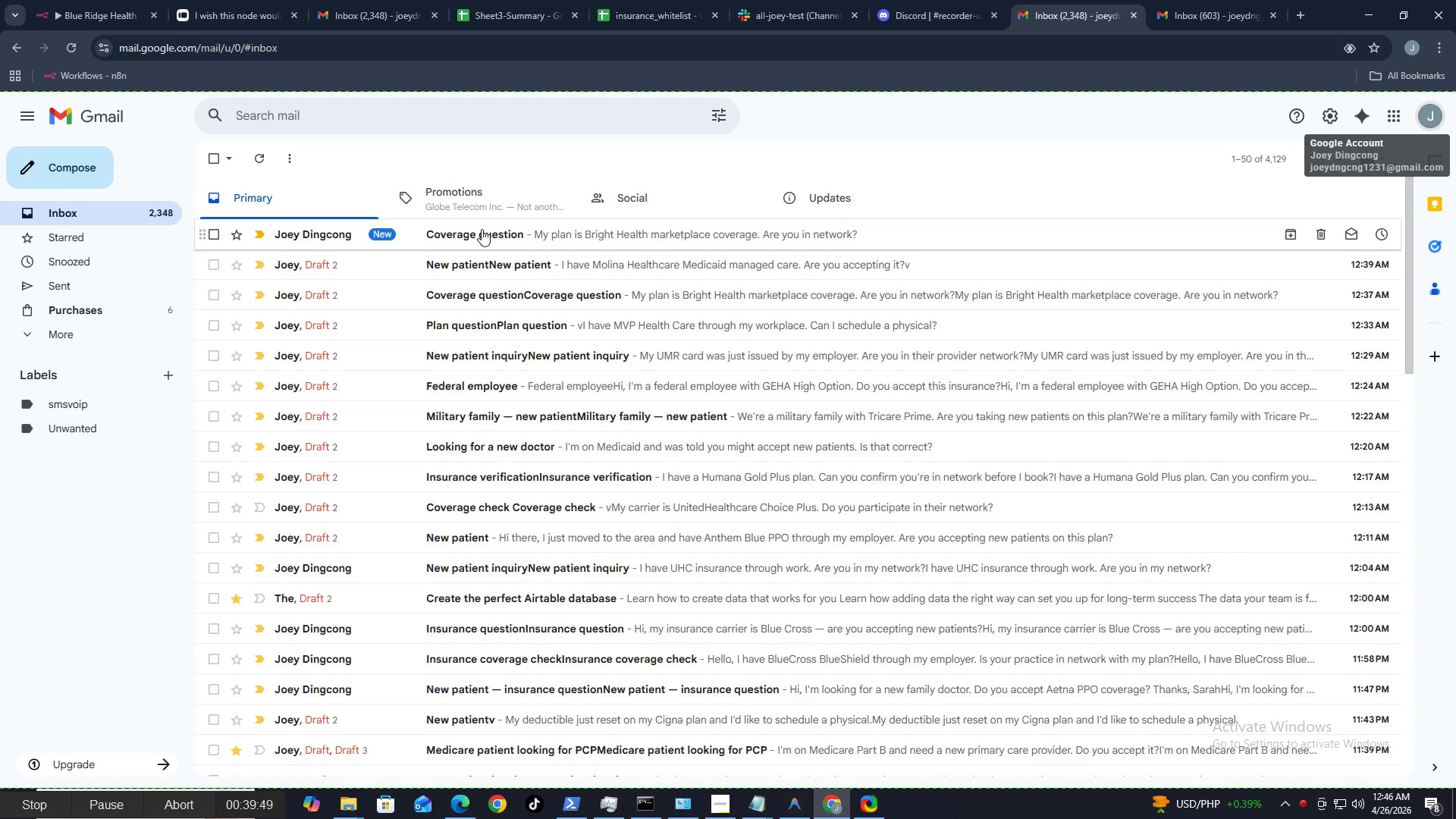 
wait(8.43)
 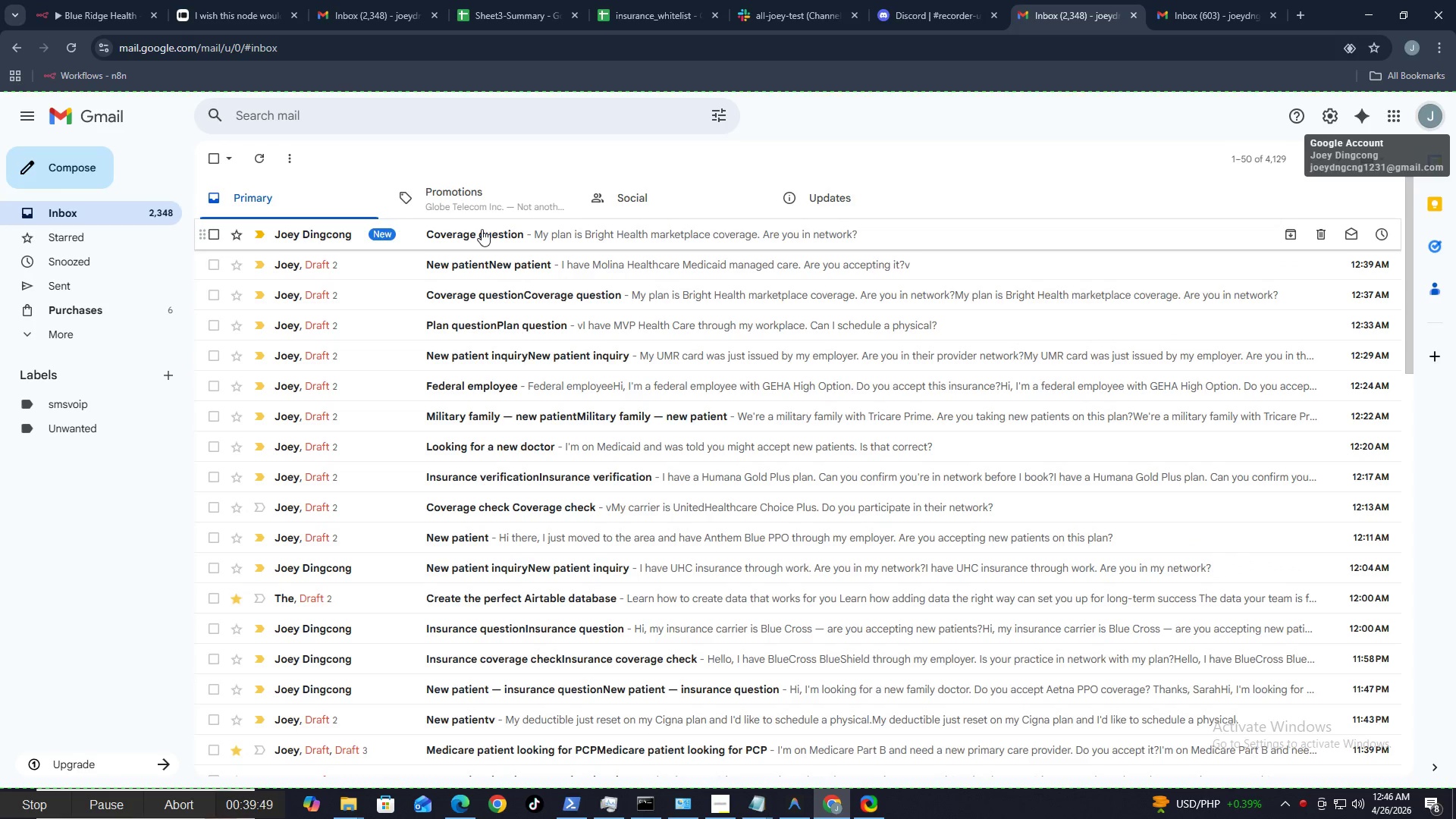 
left_click([83, 14])
 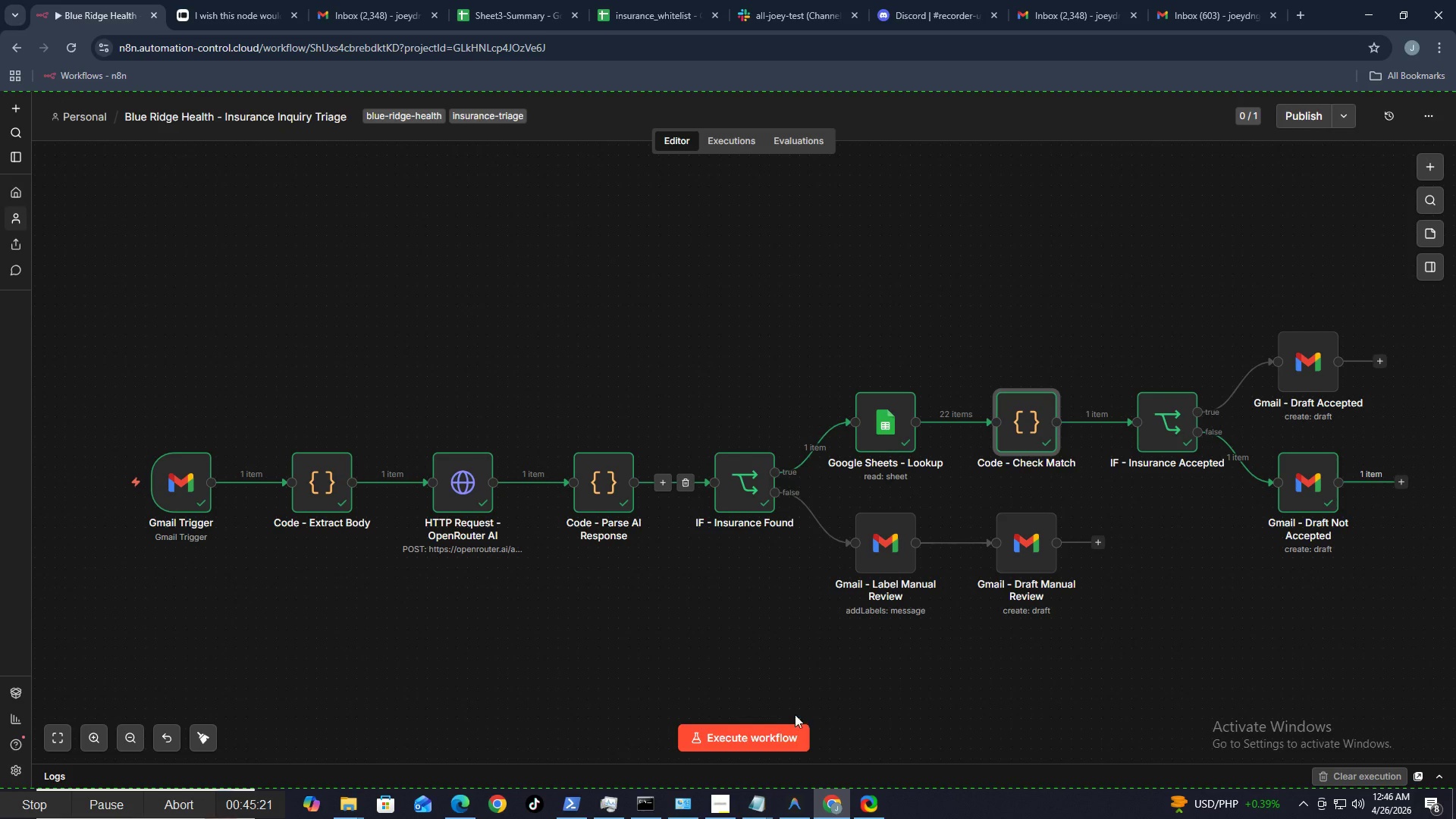 
left_click([748, 736])
 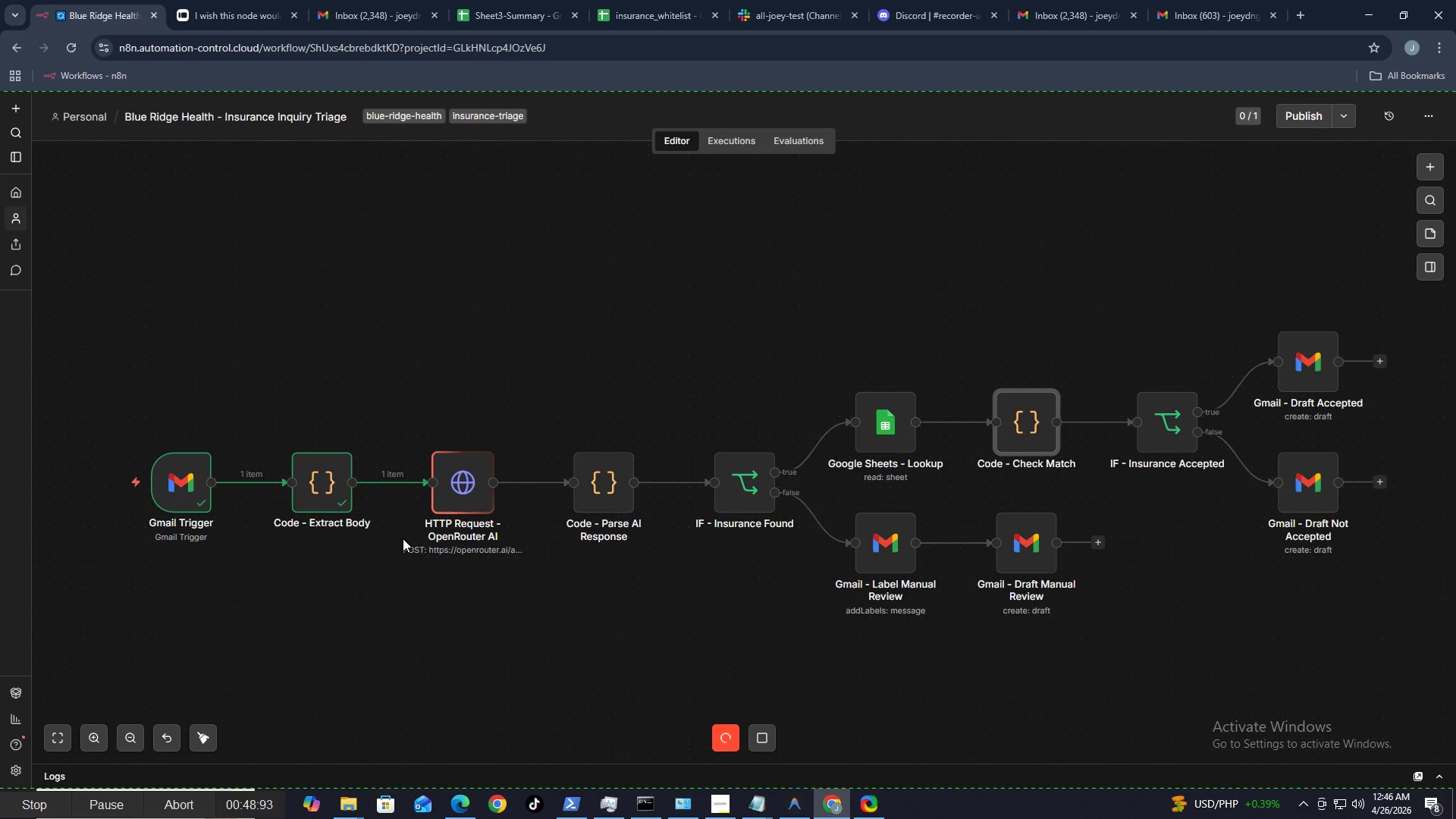 
wait(8.48)
 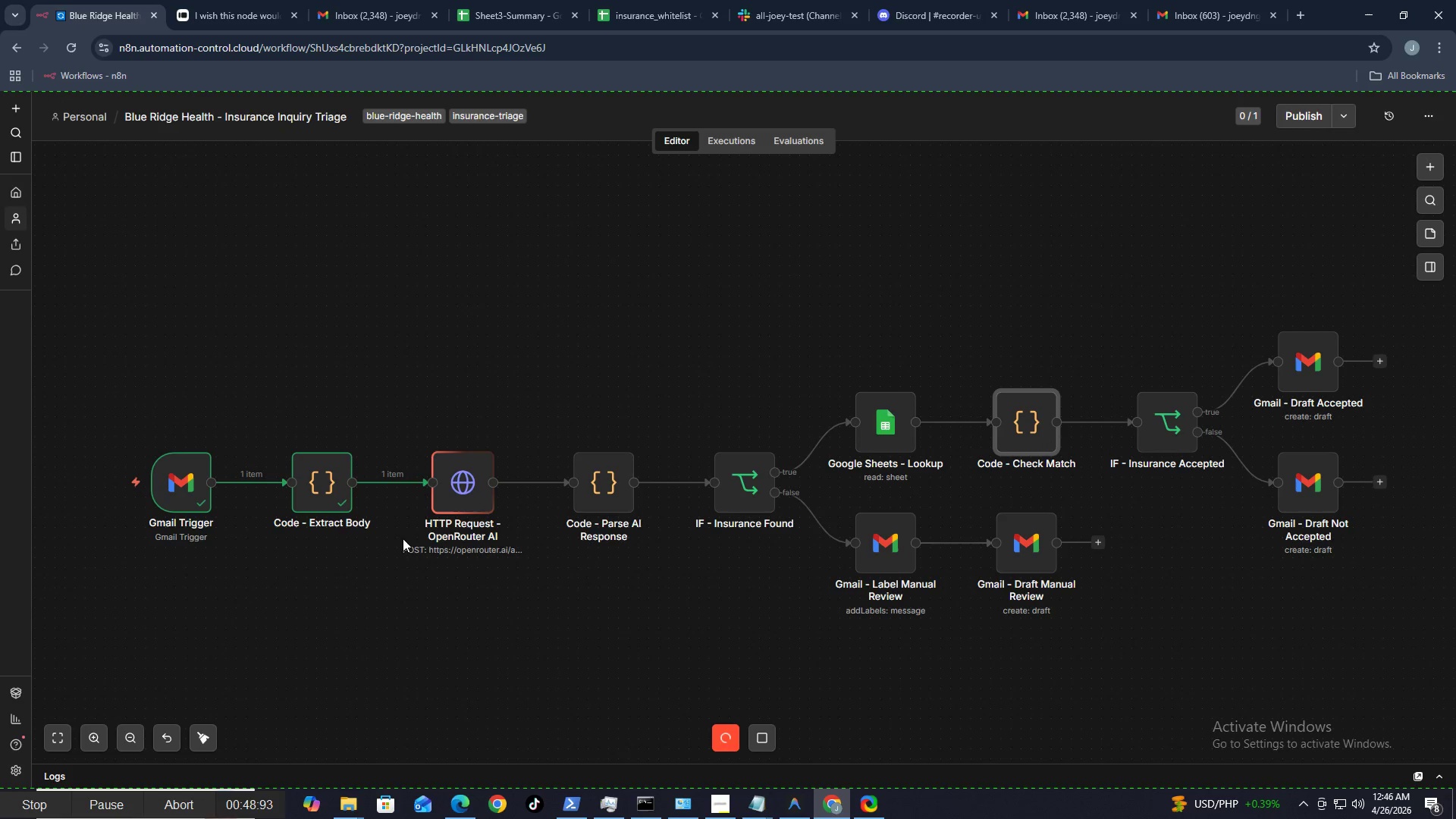 
left_click([383, 10])
 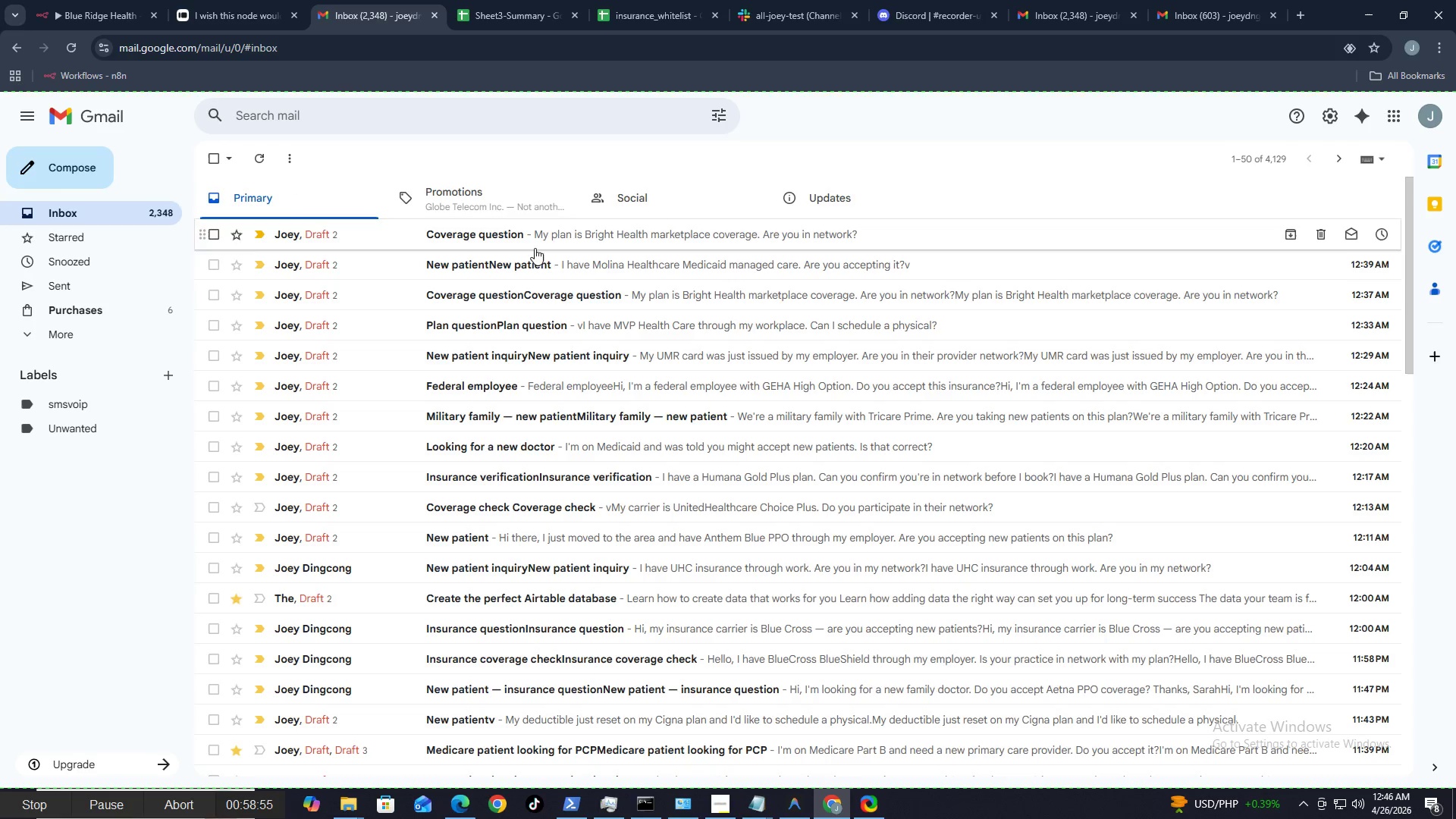 
wait(6.12)
 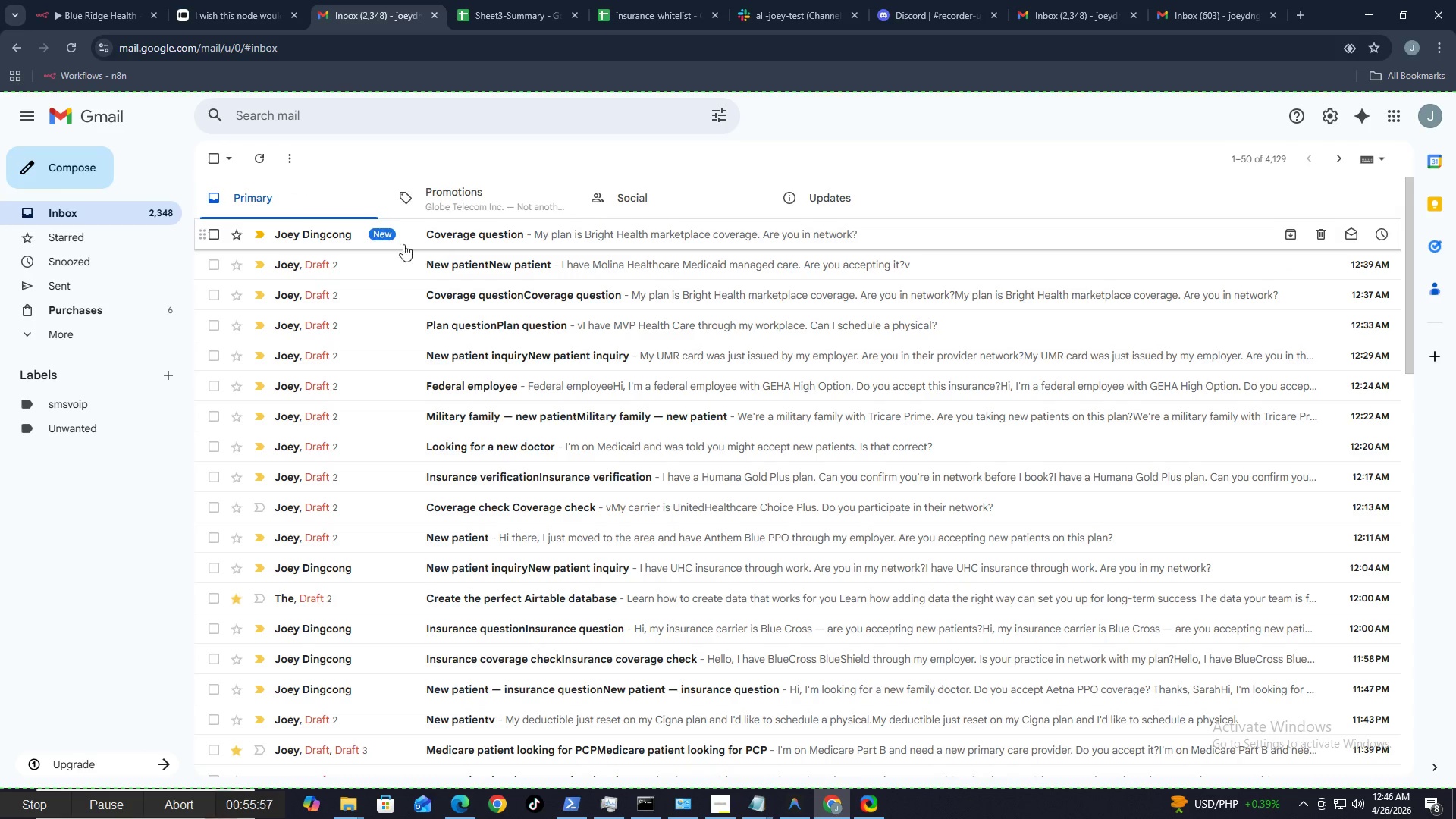 
left_click([347, 234])
 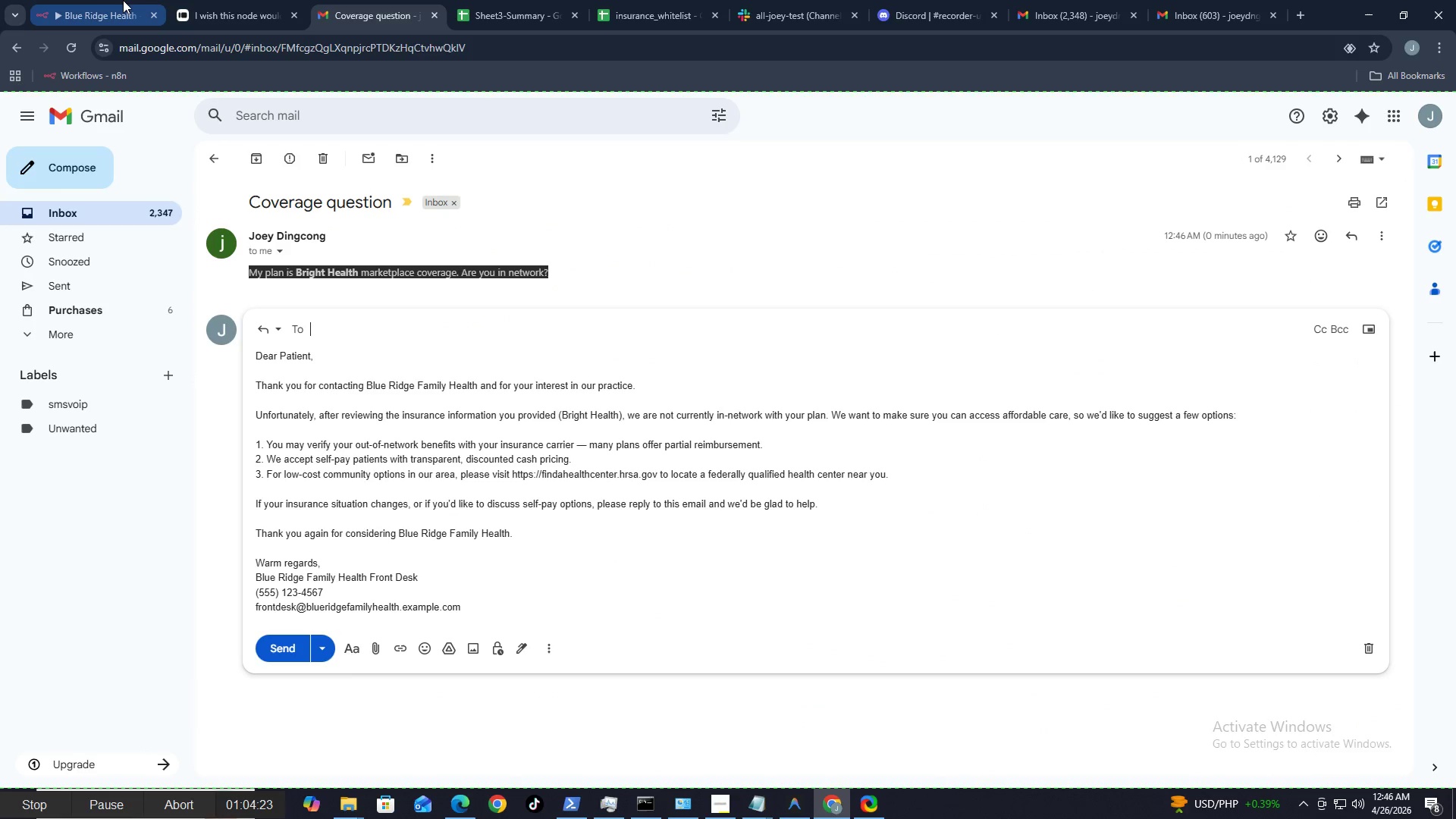 
wait(5.48)
 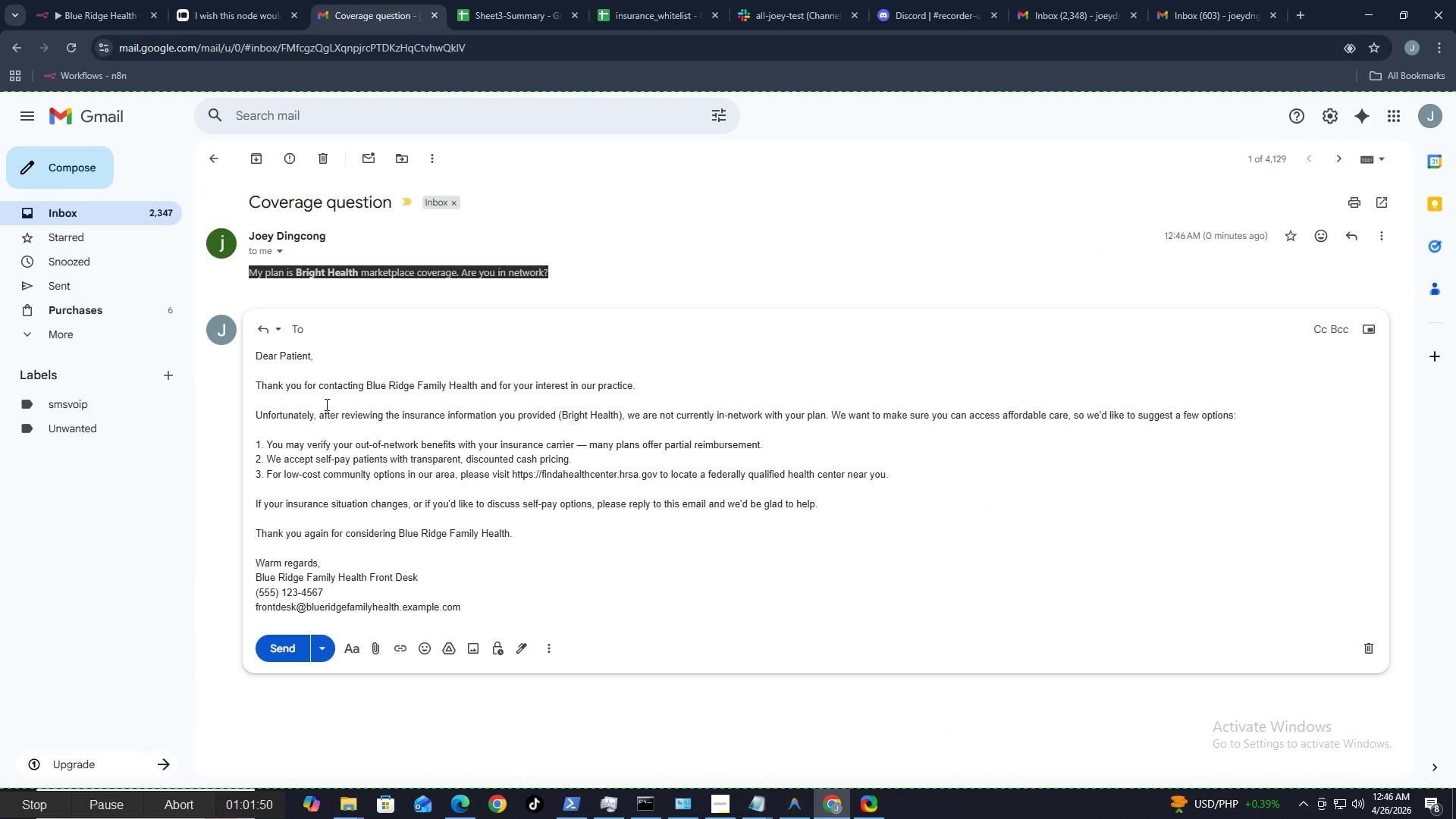 
left_click([122, 1])
 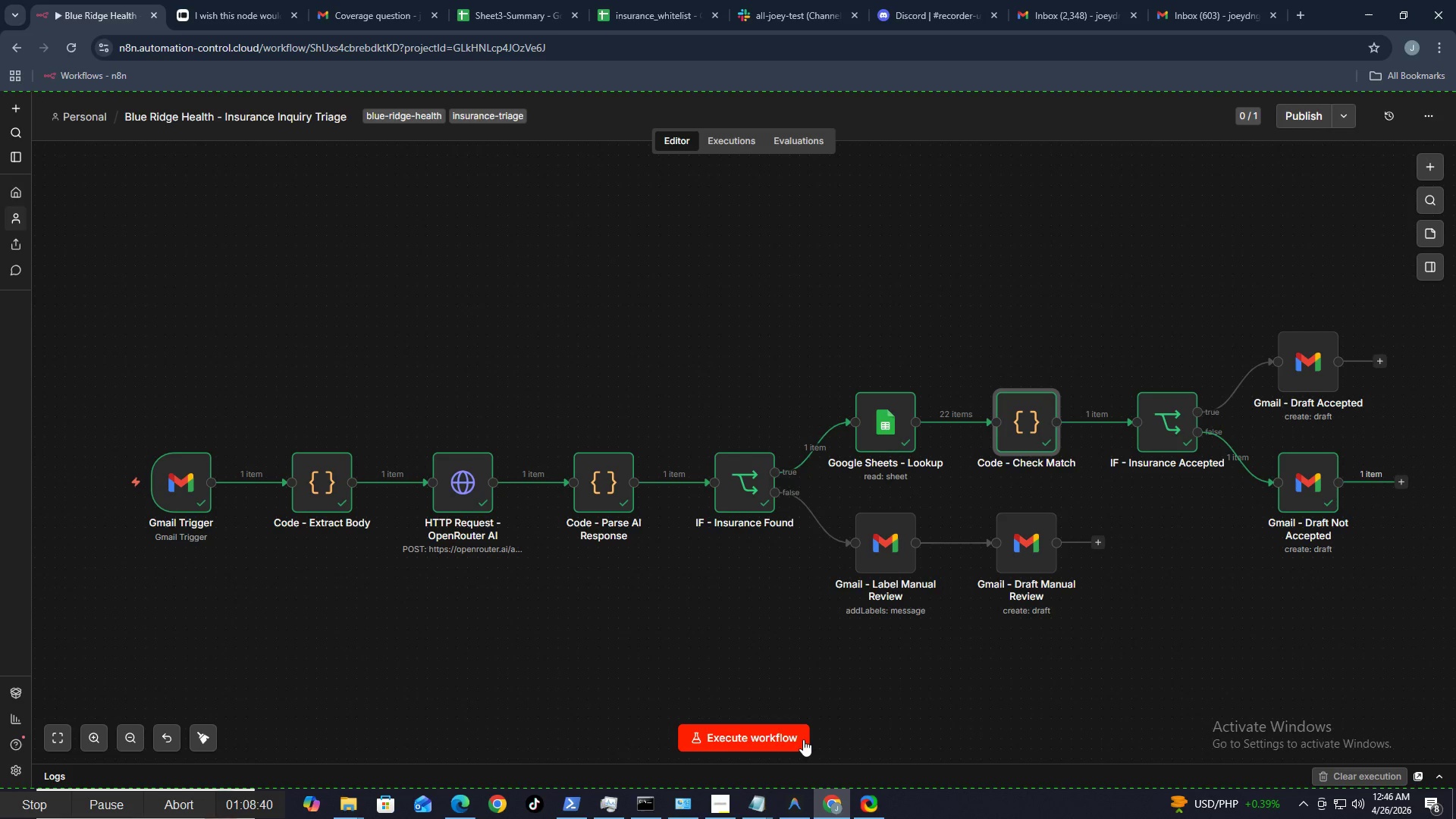 
left_click([1306, 805])
 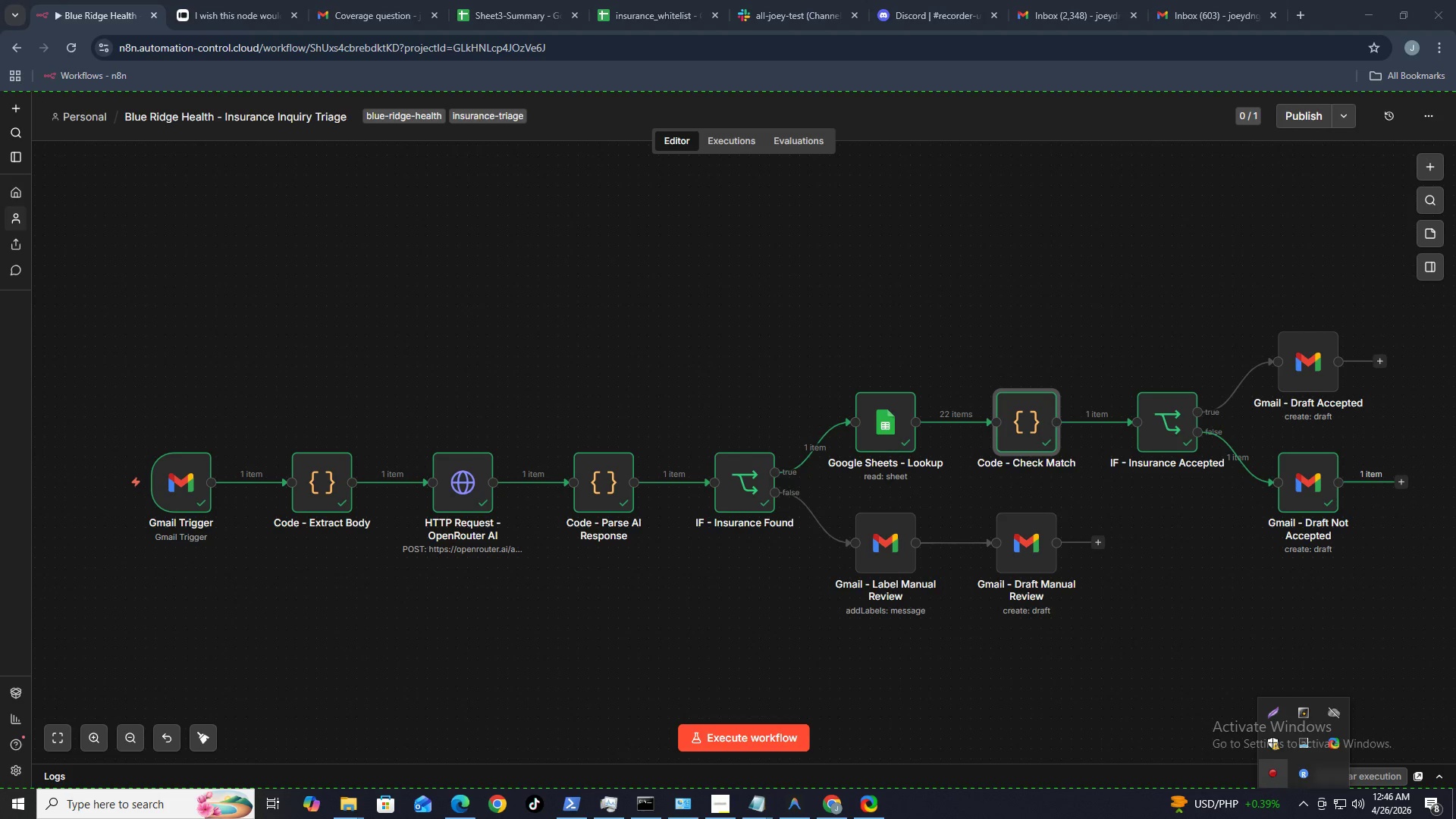 